 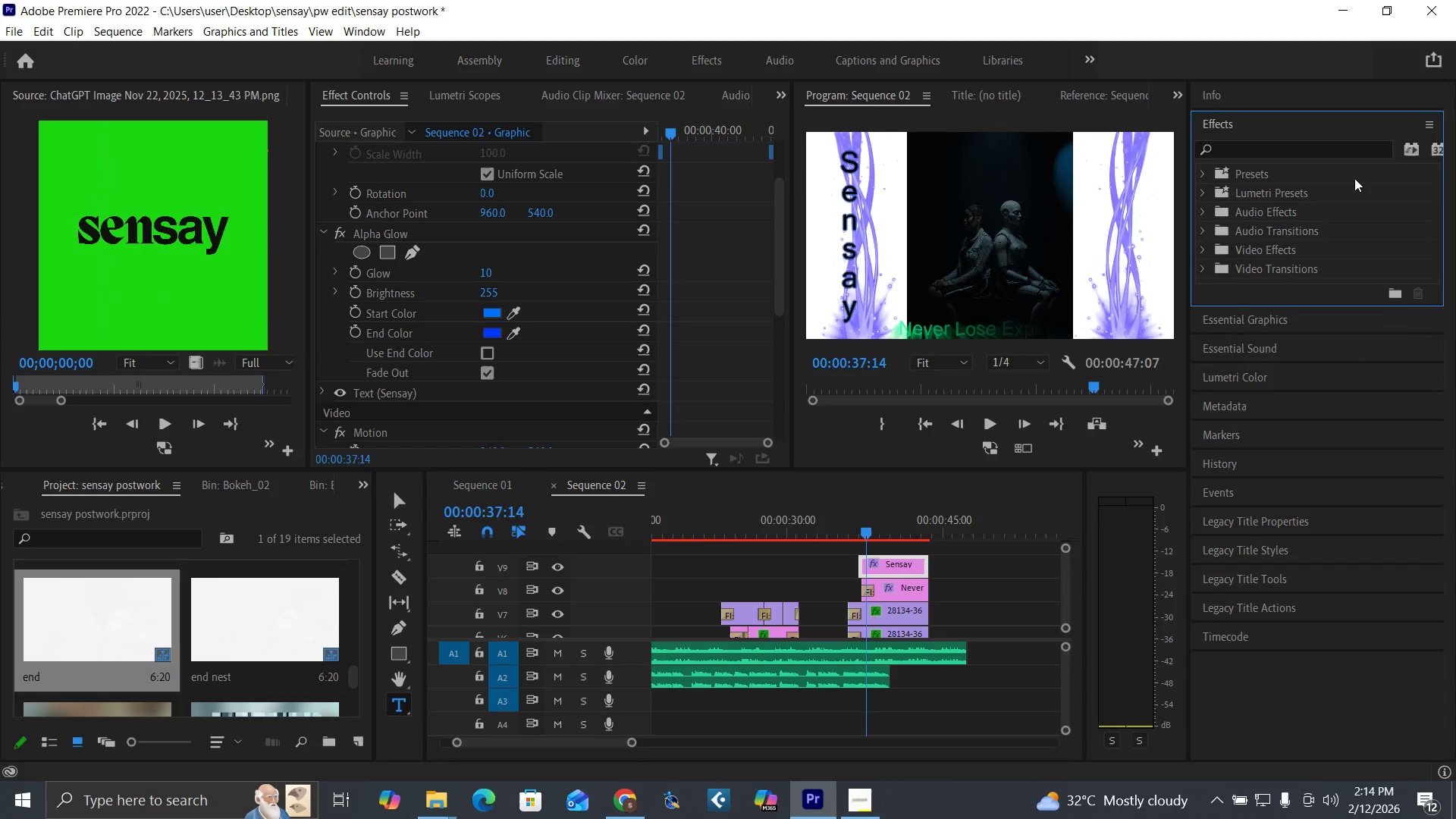 
left_click([1206, 266])
 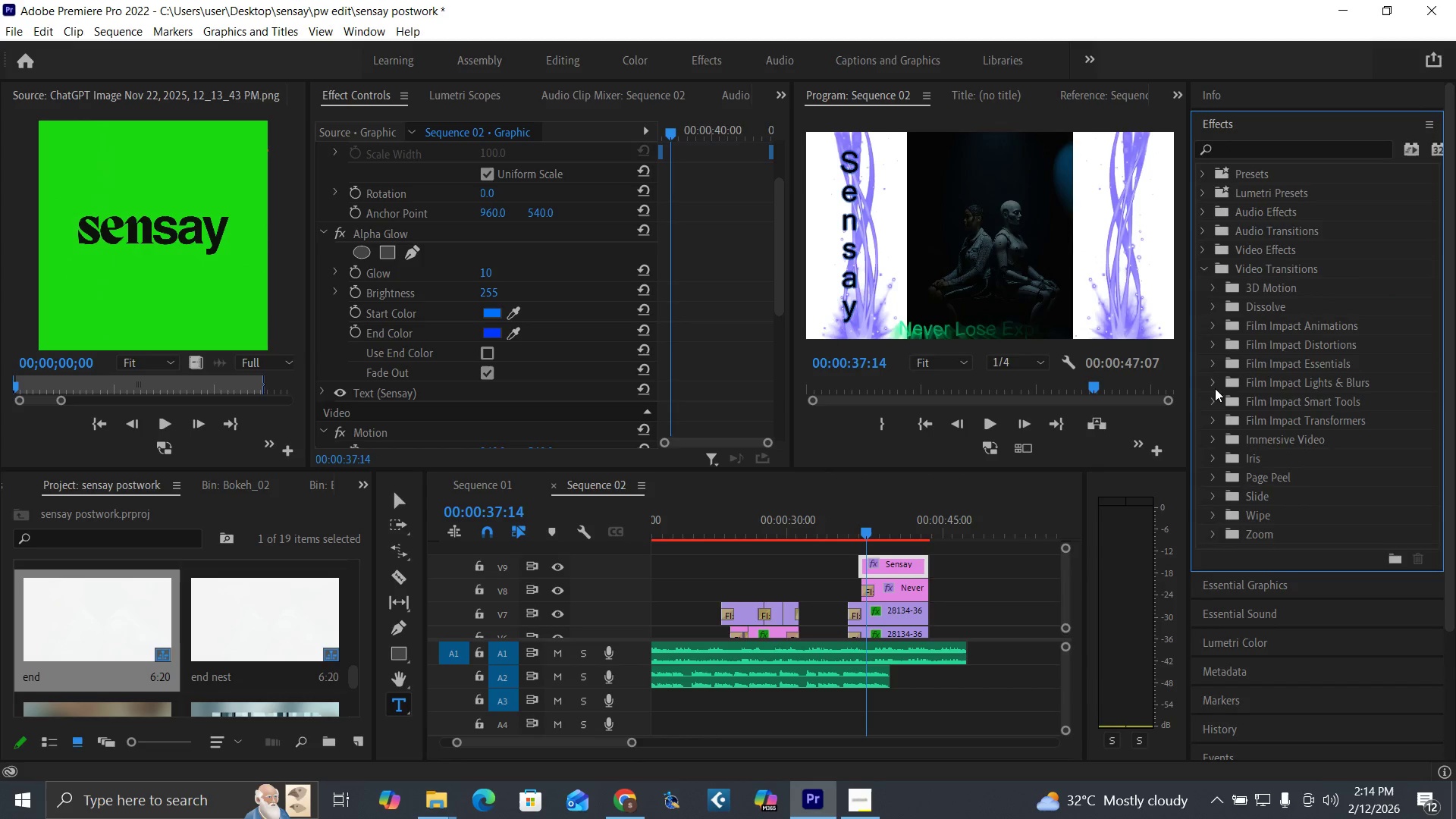 
left_click([1214, 403])
 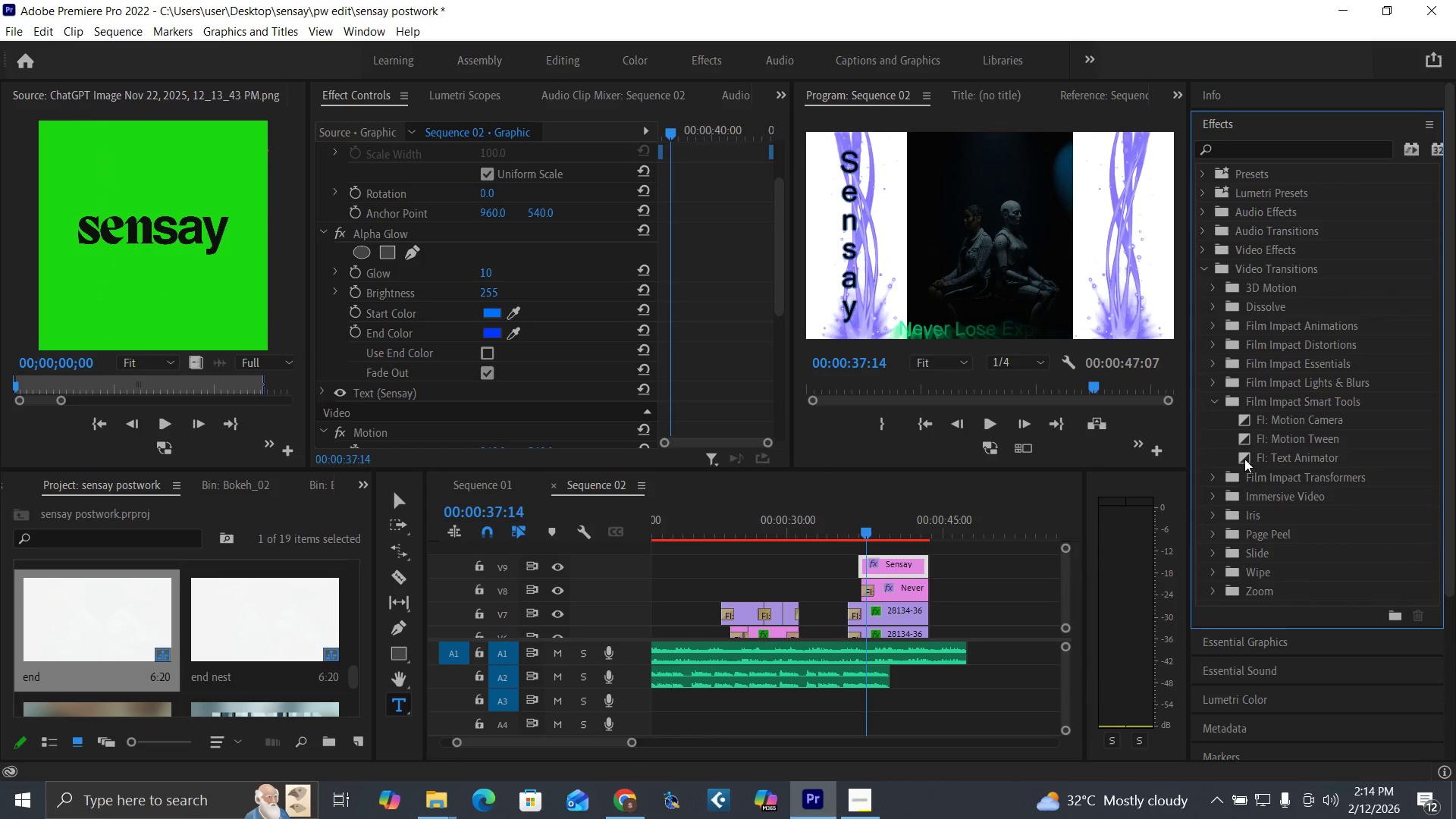 
left_click_drag(start_coordinate=[1246, 457], to_coordinate=[867, 566])
 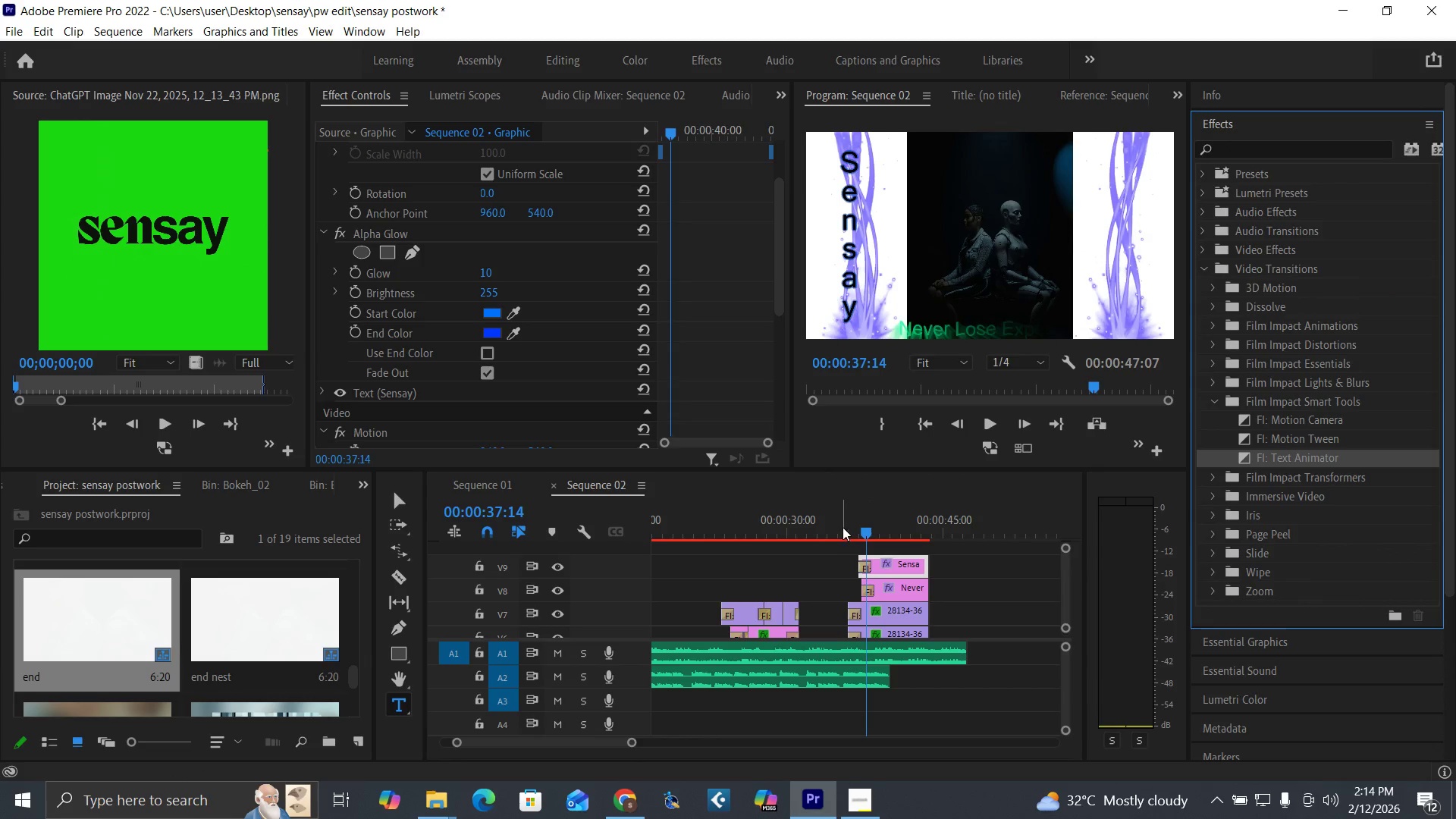 
left_click([843, 527])
 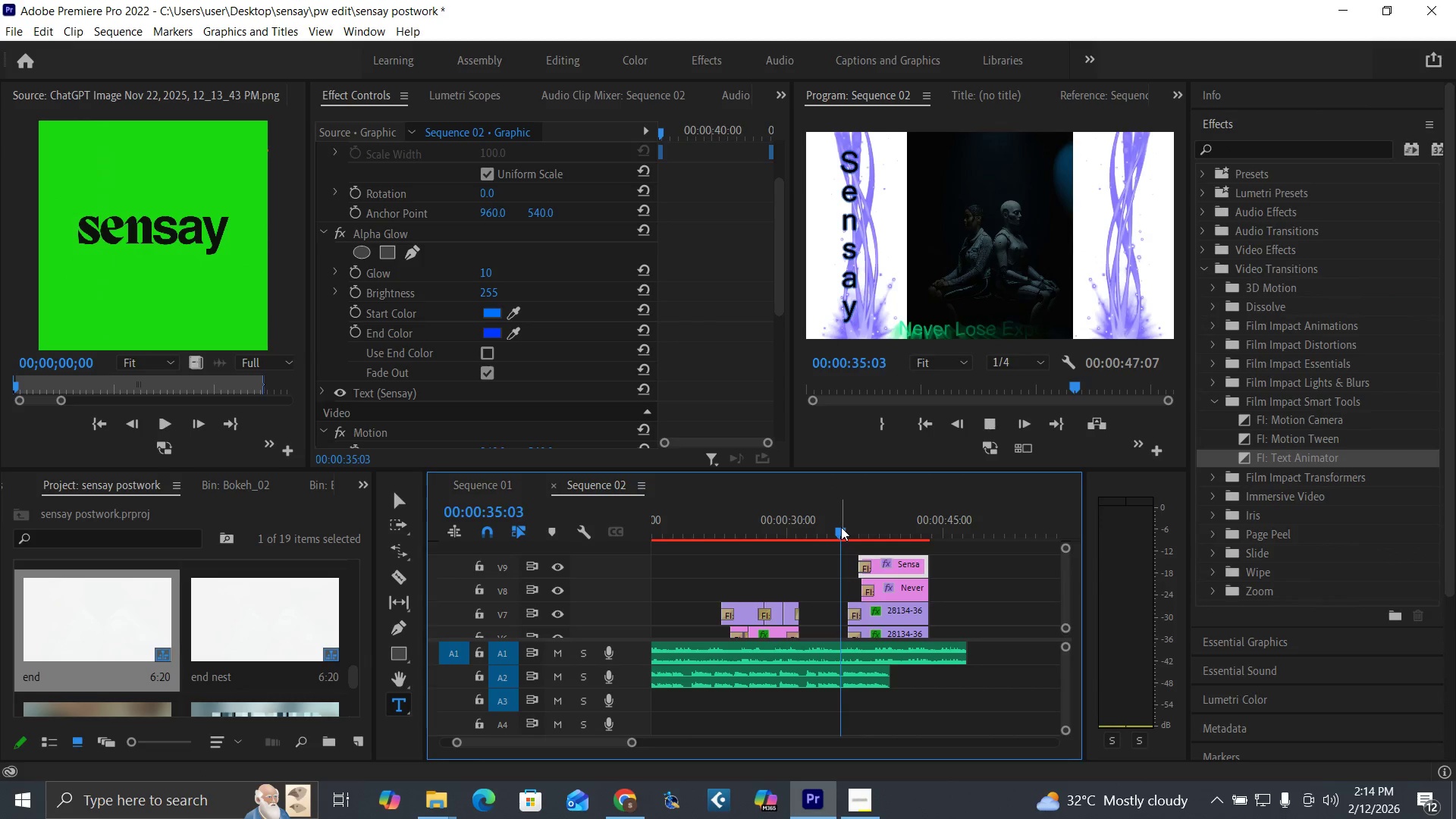 
key(Space)
 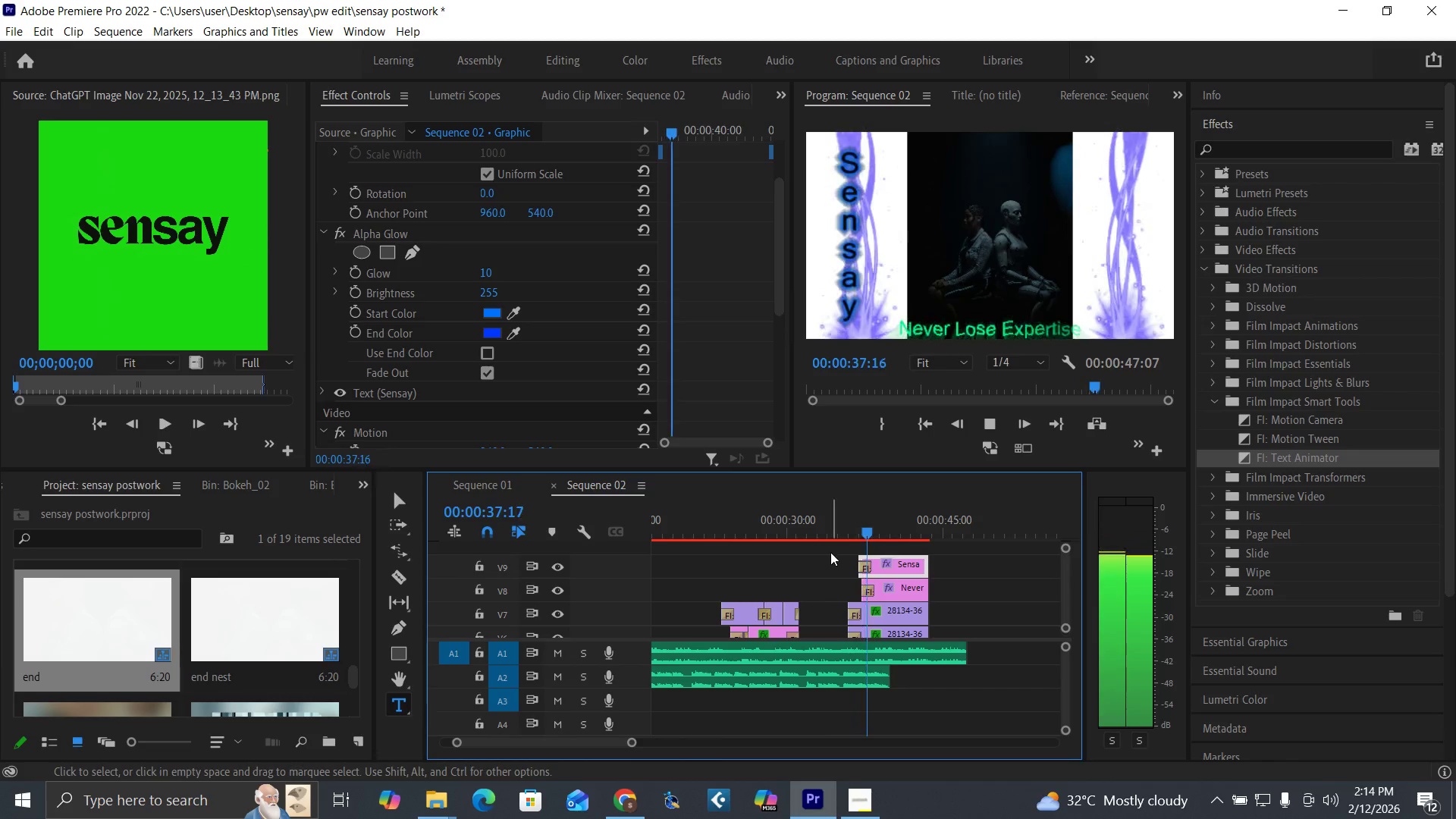 
key(Space)
 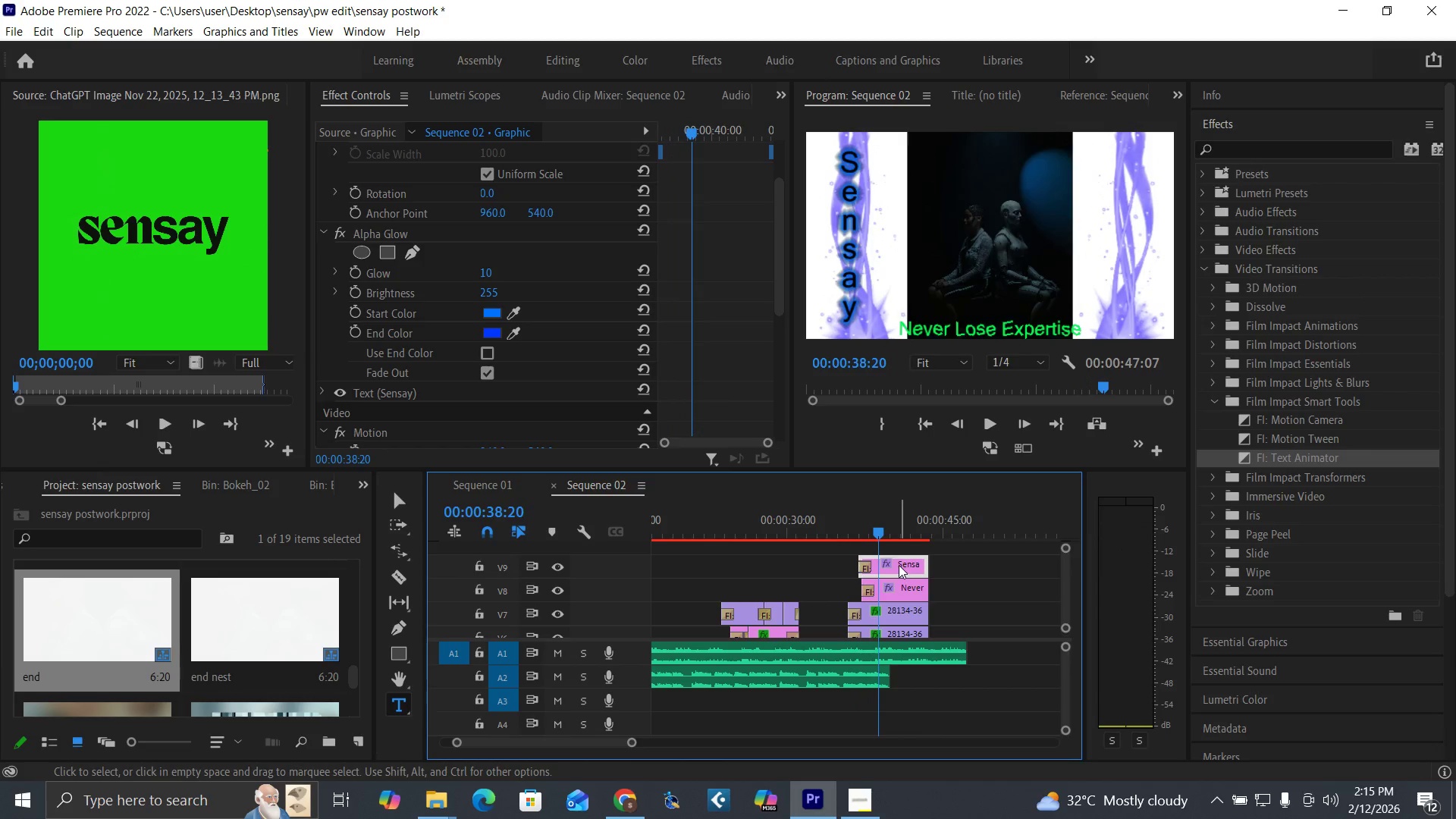 
hold_key(key=AltLeft, duration=1.23)
left_click_drag(start_coordinate=[899, 565], to_coordinate=[899, 543])
 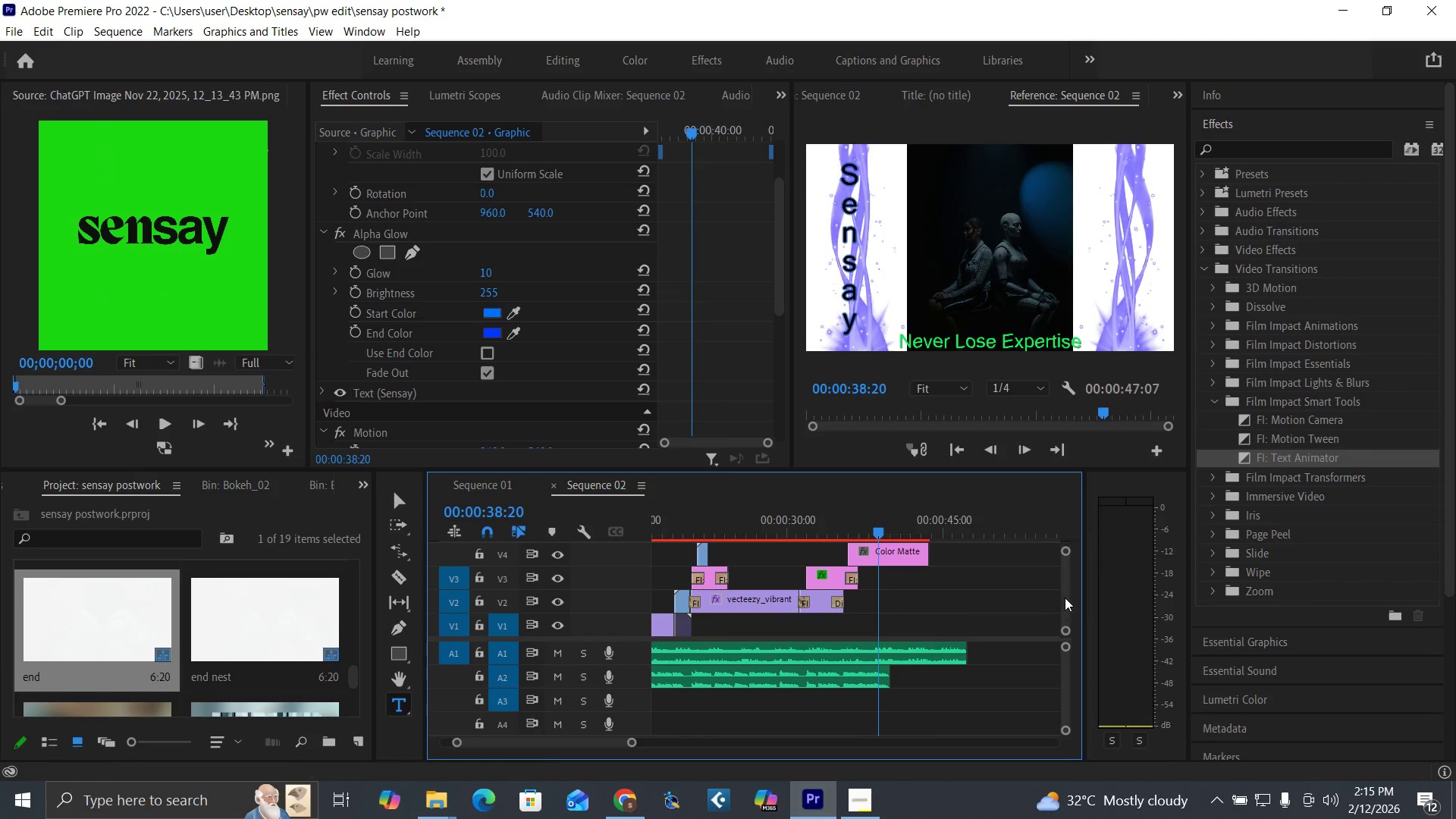 
left_click_drag(start_coordinate=[1065, 598], to_coordinate=[1065, 592])
 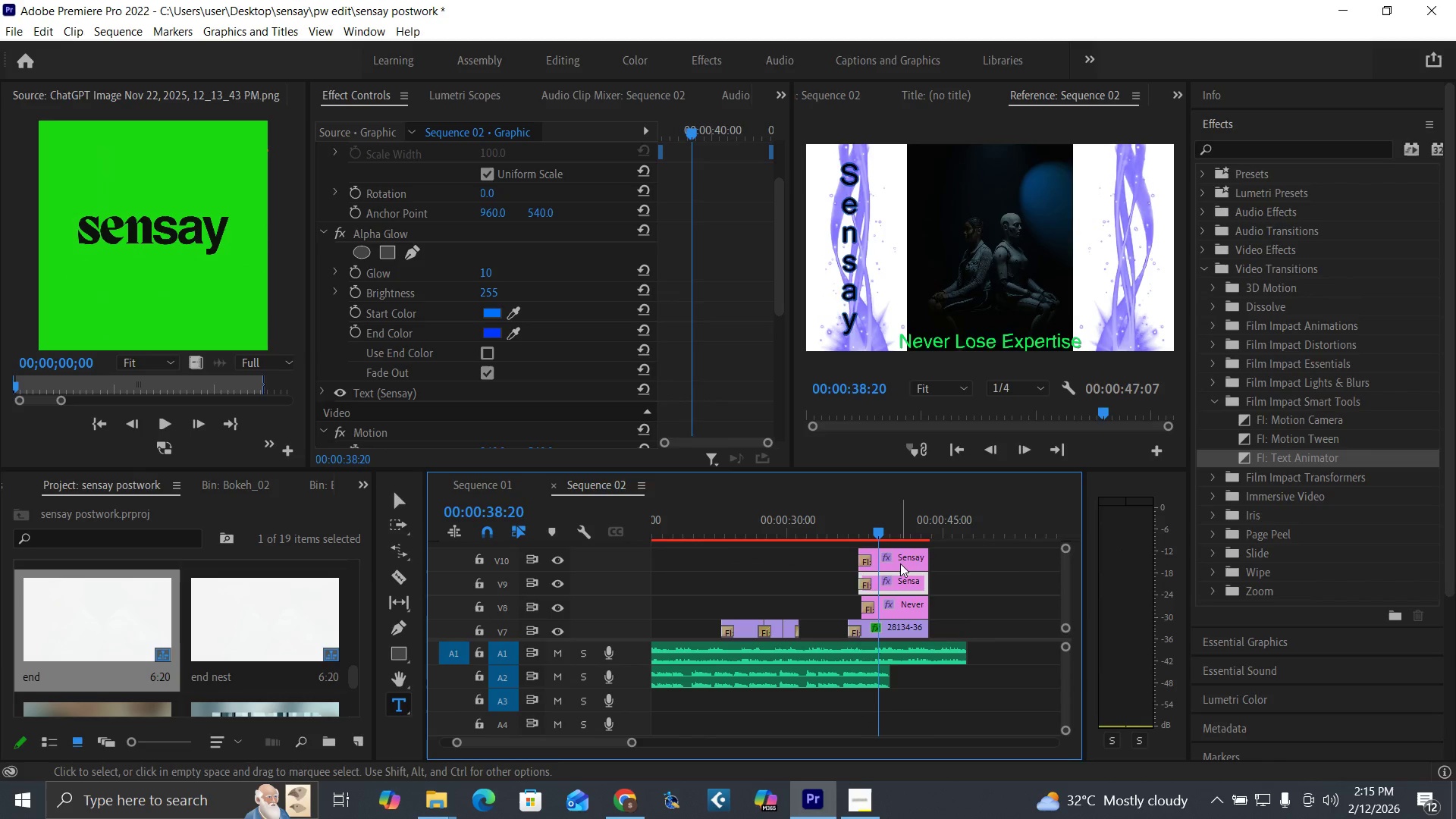 
left_click([900, 563])
 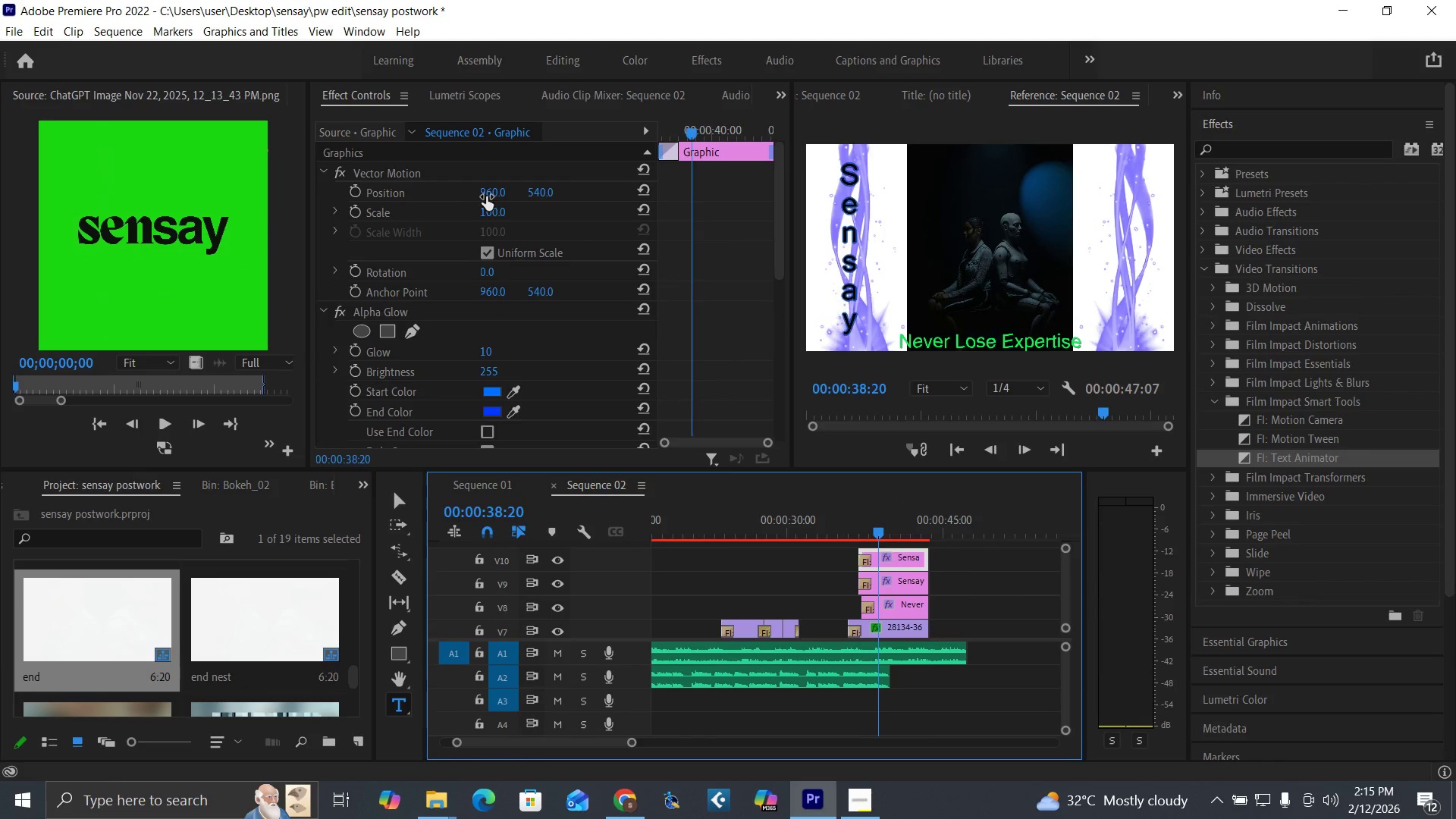 
left_click_drag(start_coordinate=[491, 196], to_coordinate=[908, 136])
 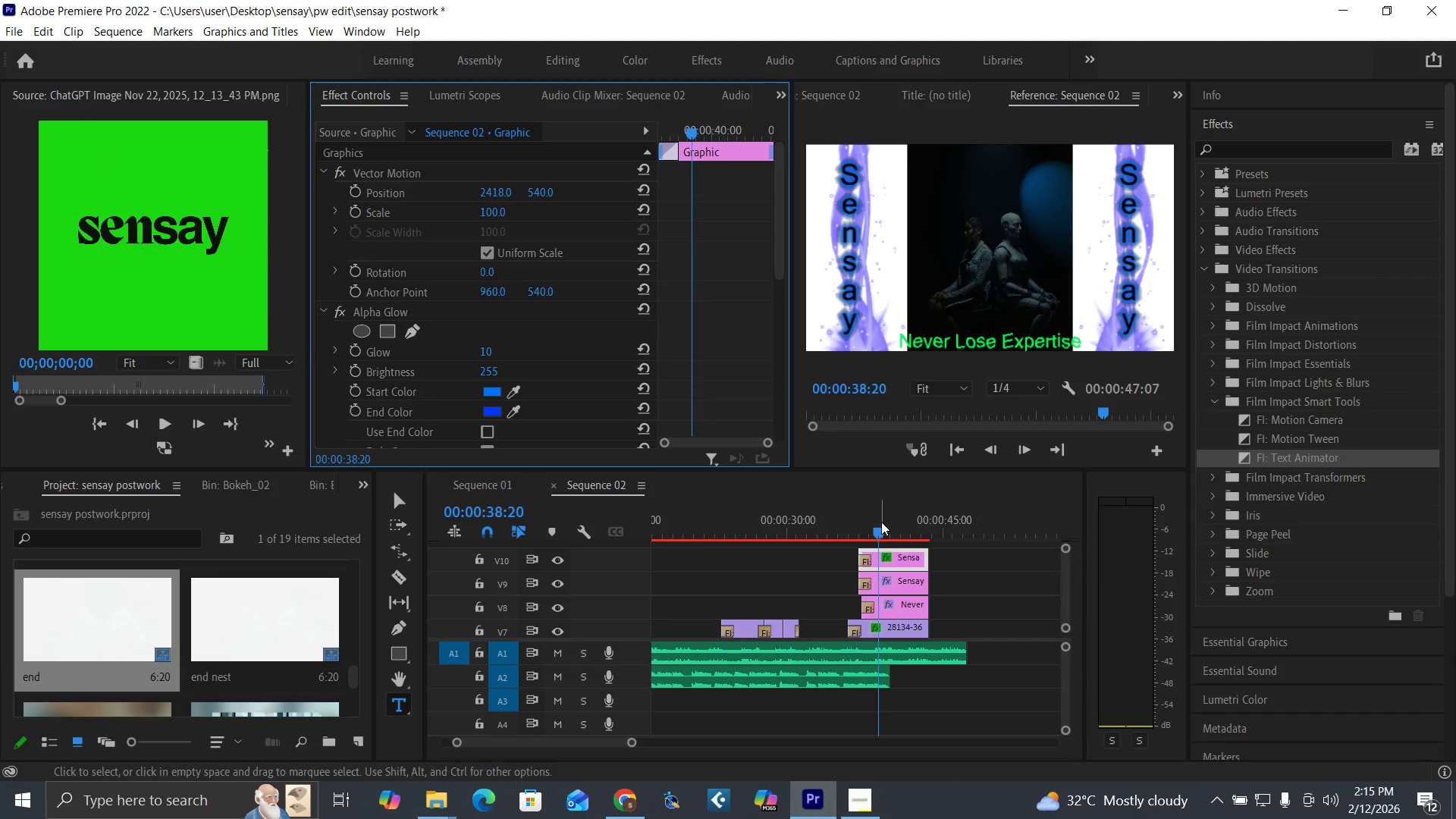 
left_click([833, 519])
 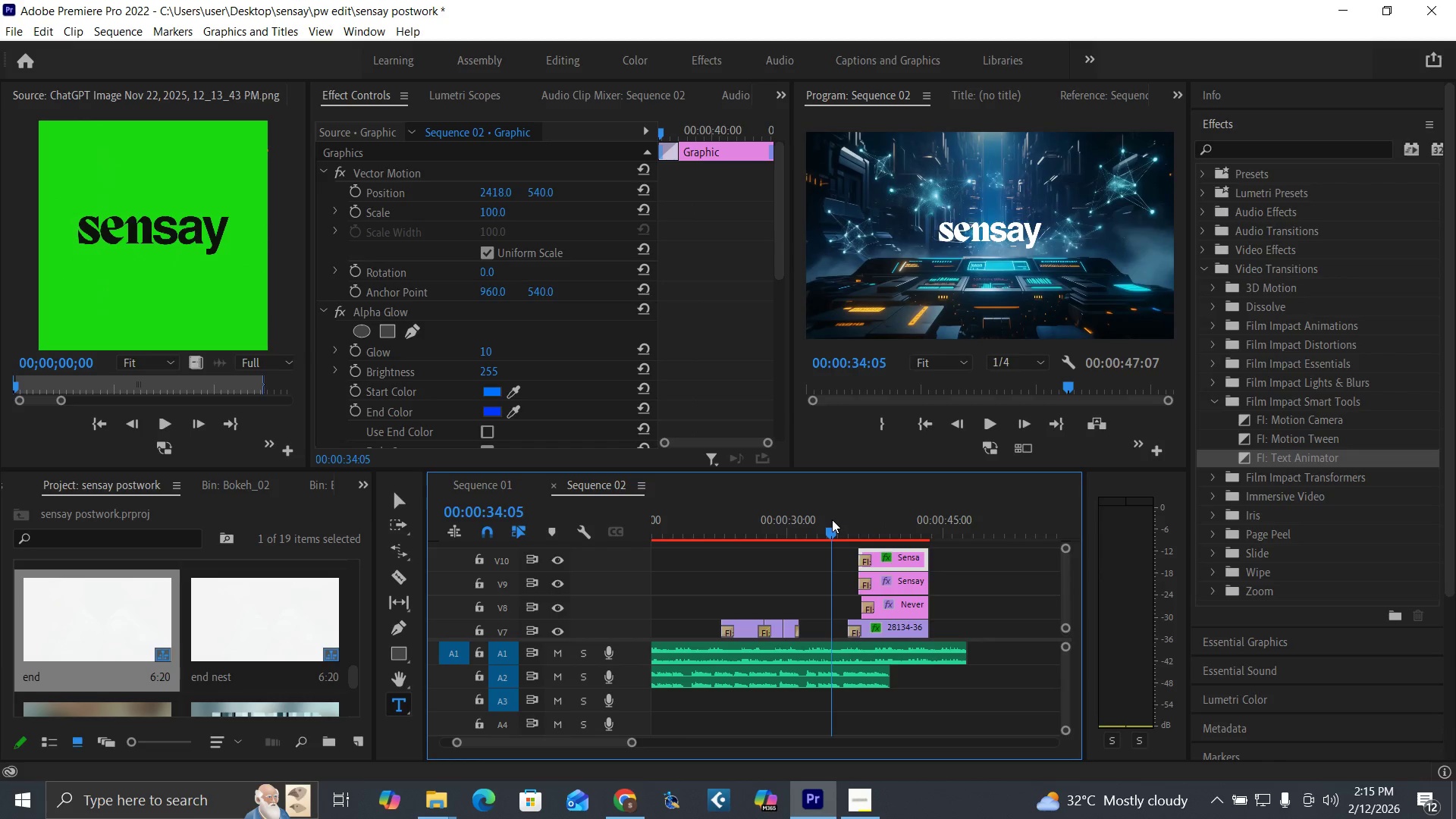 
key(Control+S)
 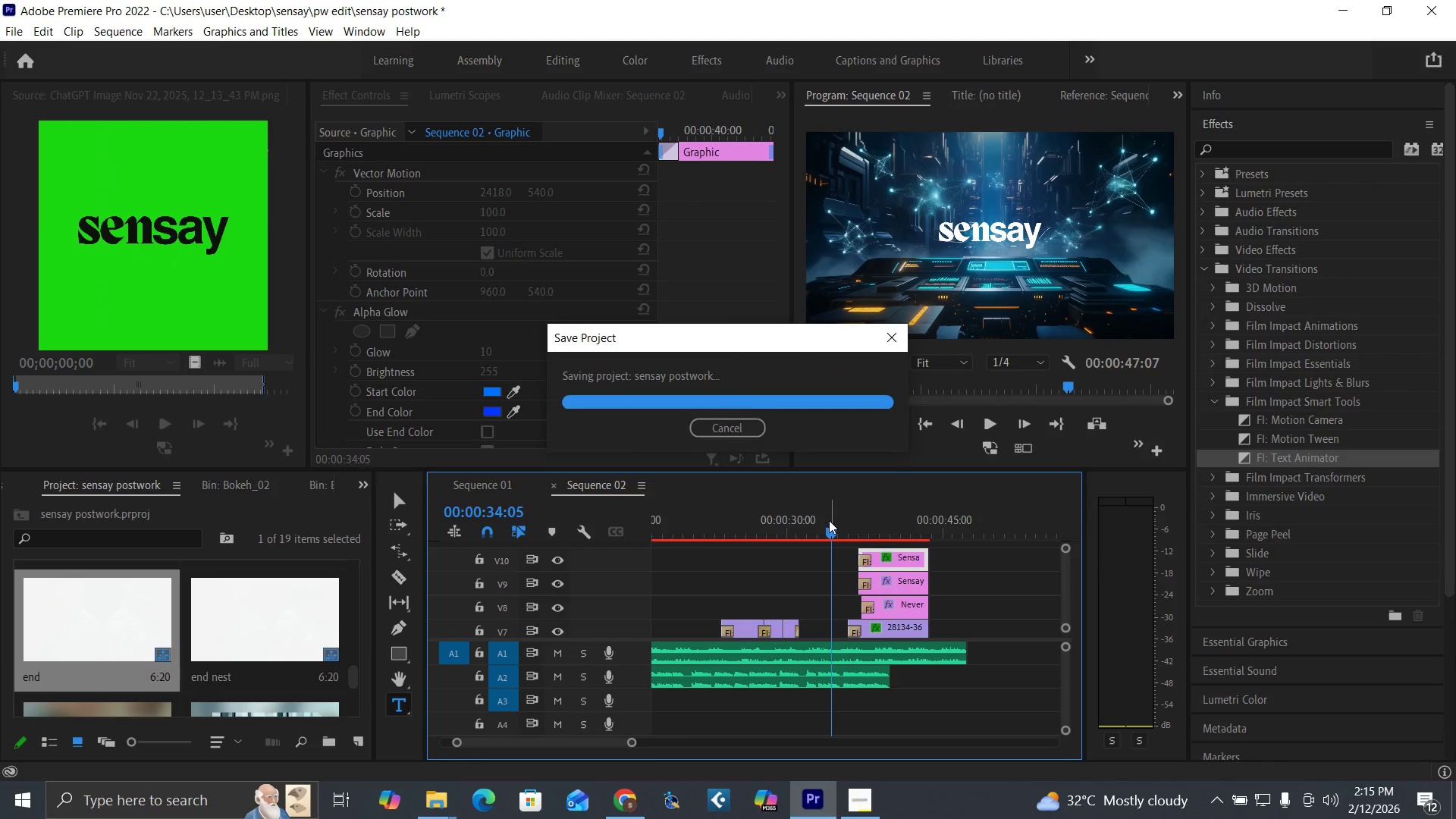 
key(Space)
 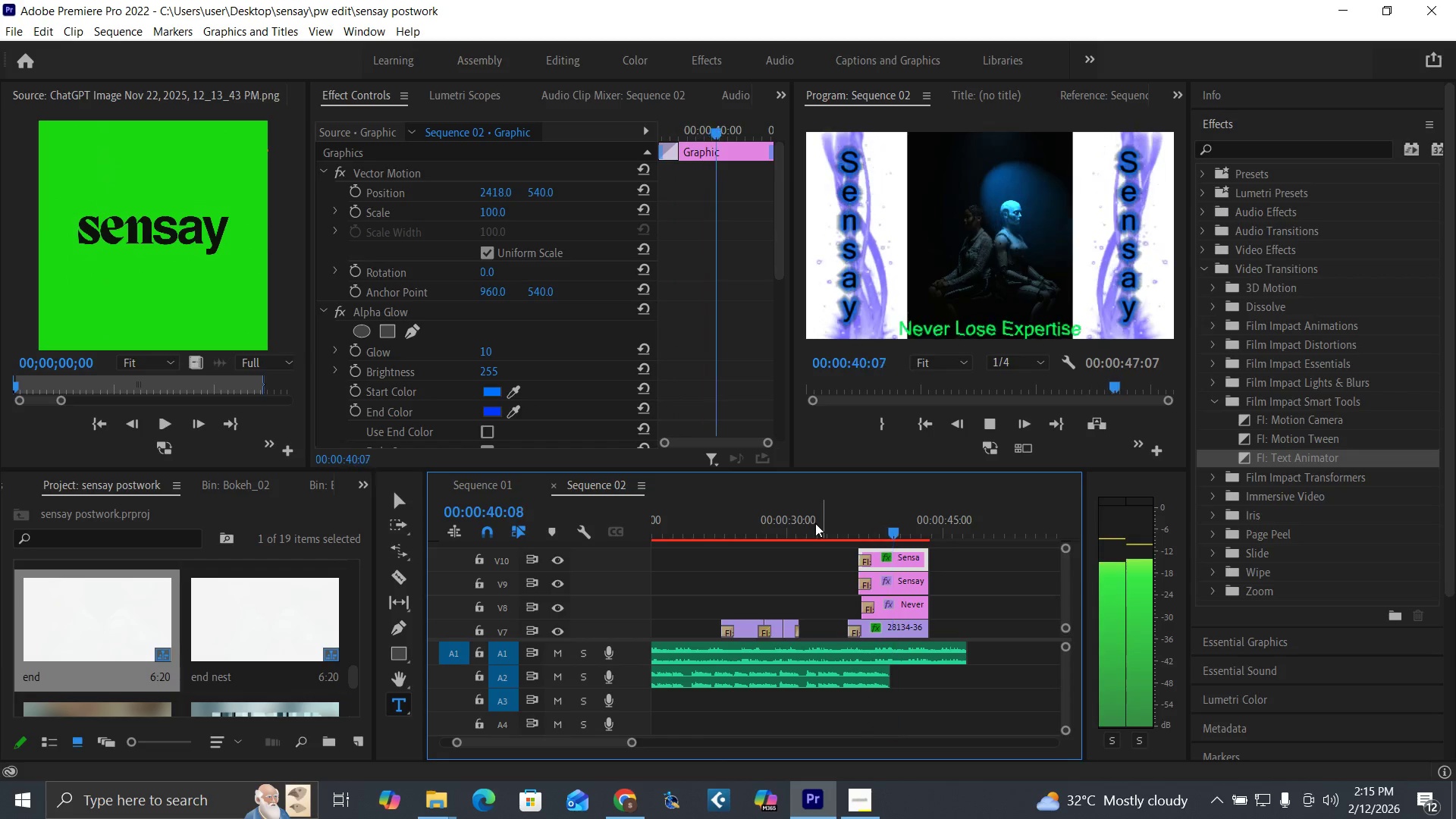 
wait(11.52)
 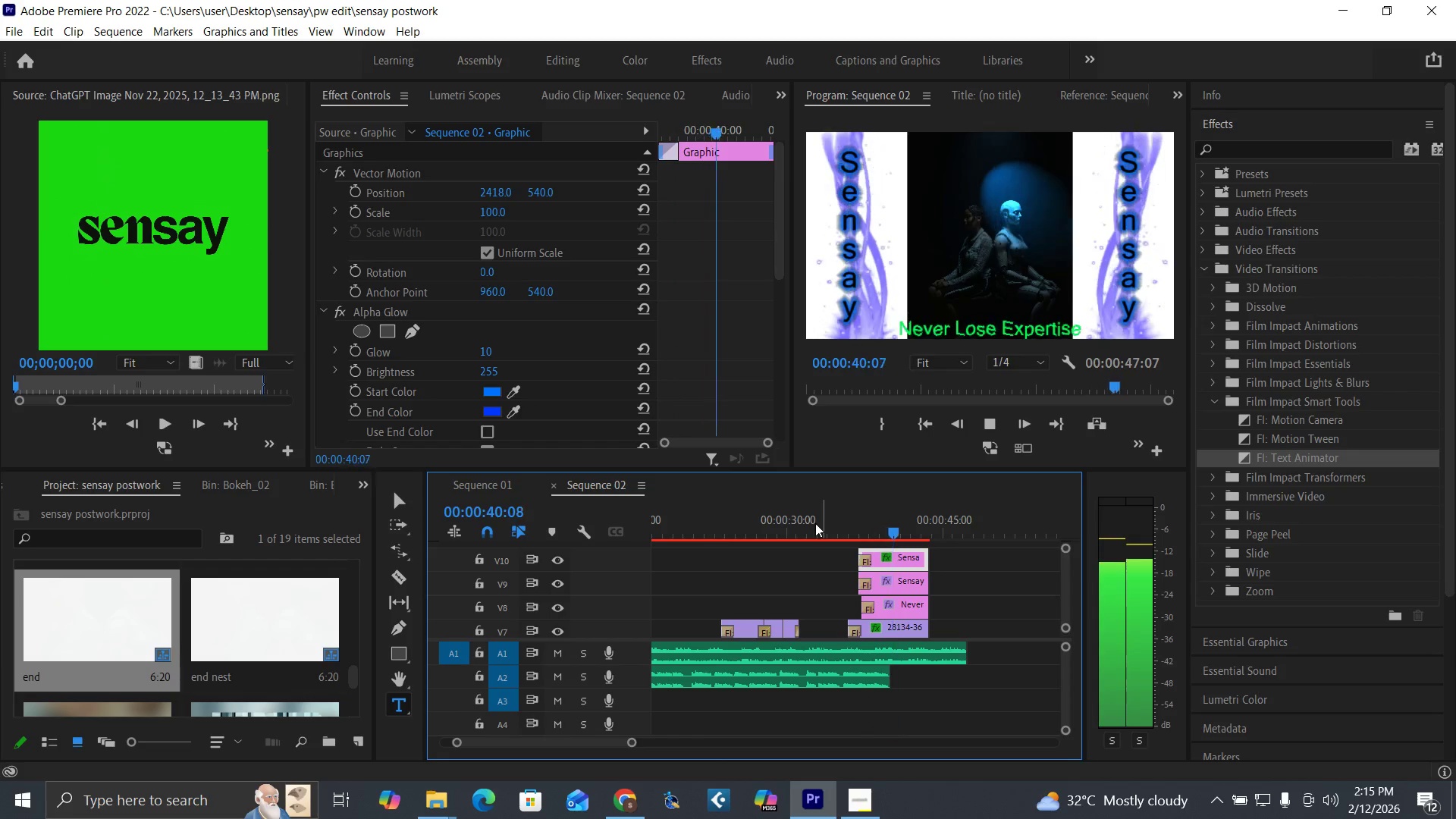 
key(Space)
 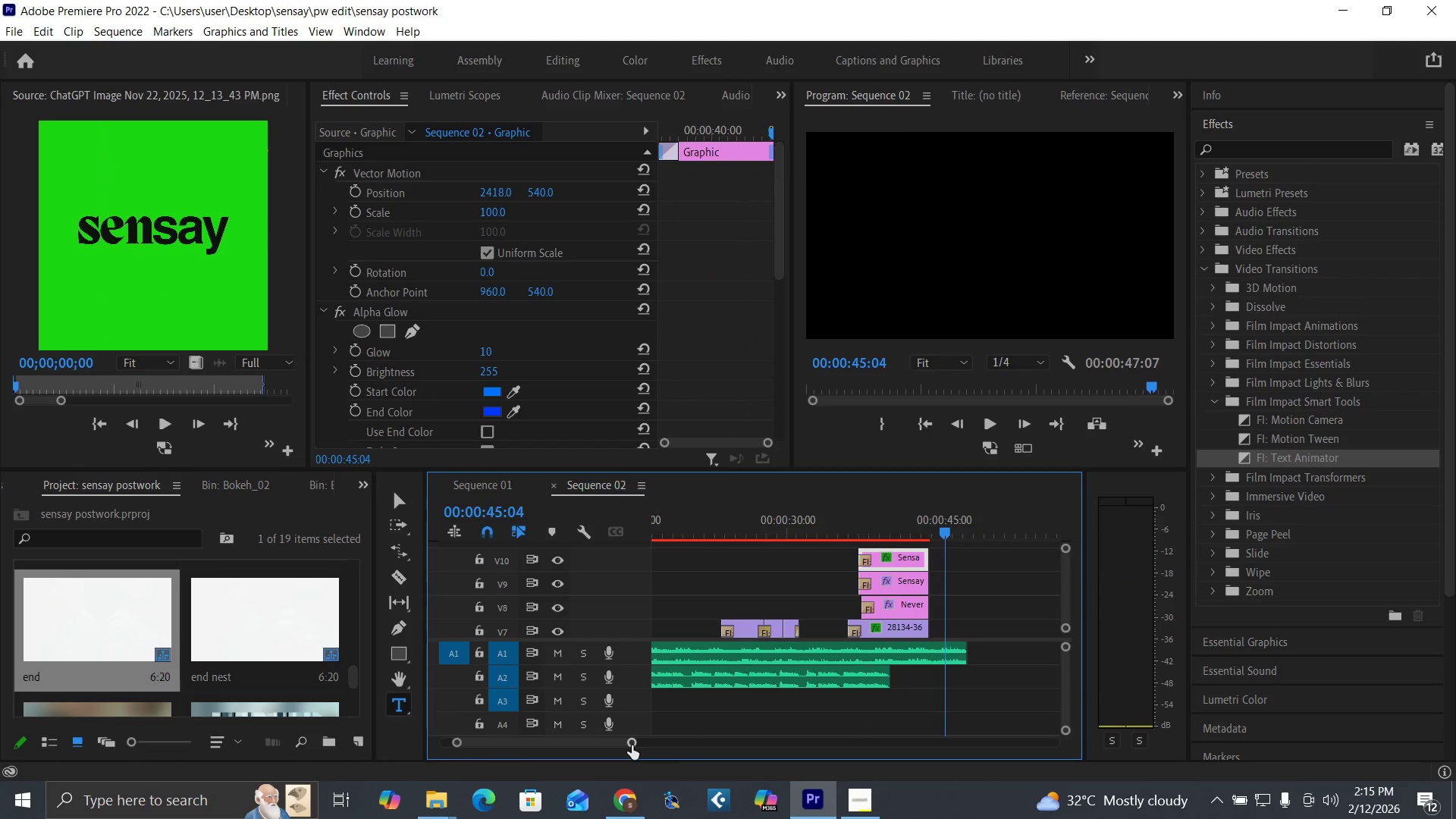 
left_click_drag(start_coordinate=[632, 745], to_coordinate=[610, 753])
 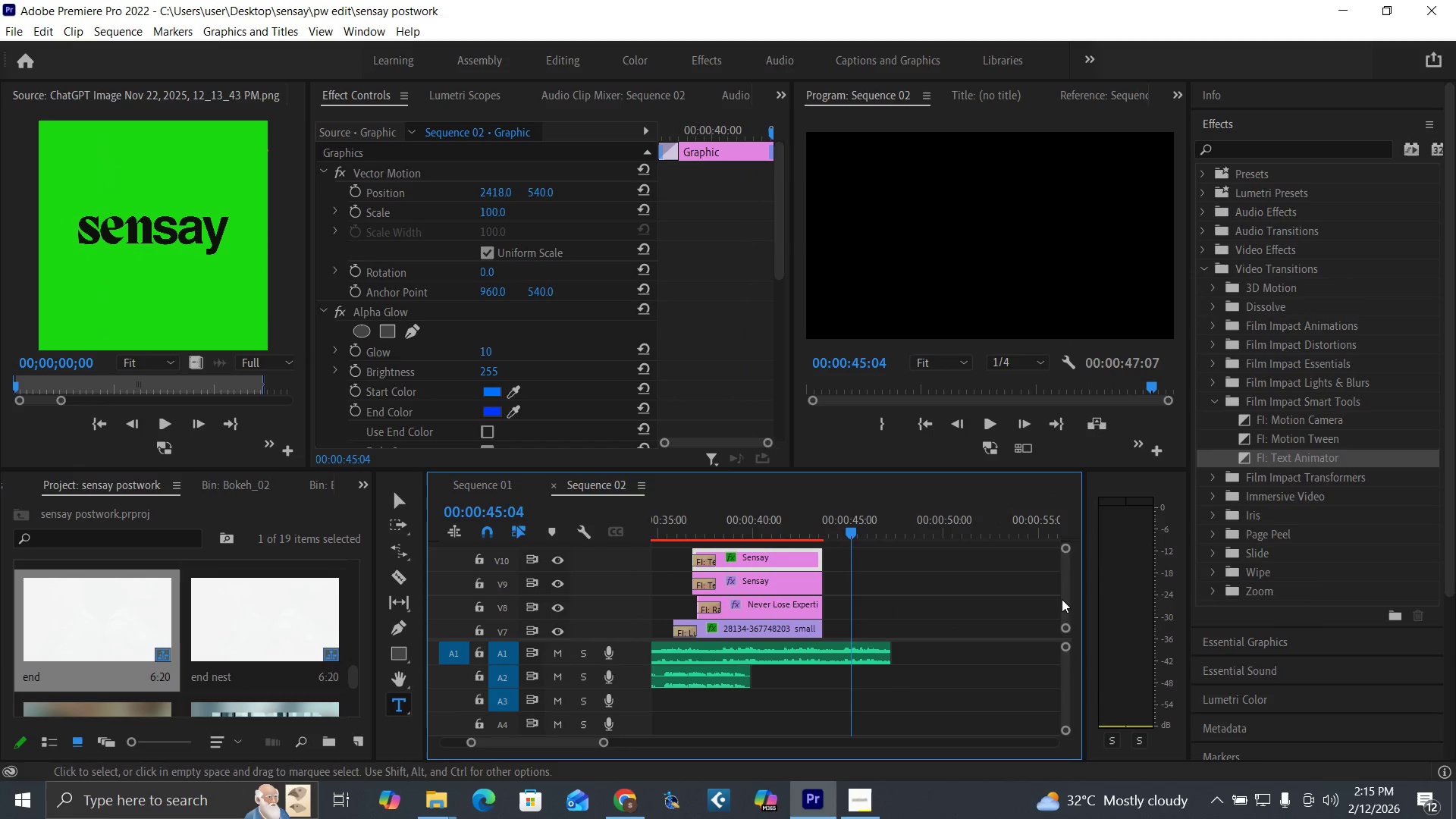 
left_click_drag(start_coordinate=[1062, 601], to_coordinate=[1066, 602])
 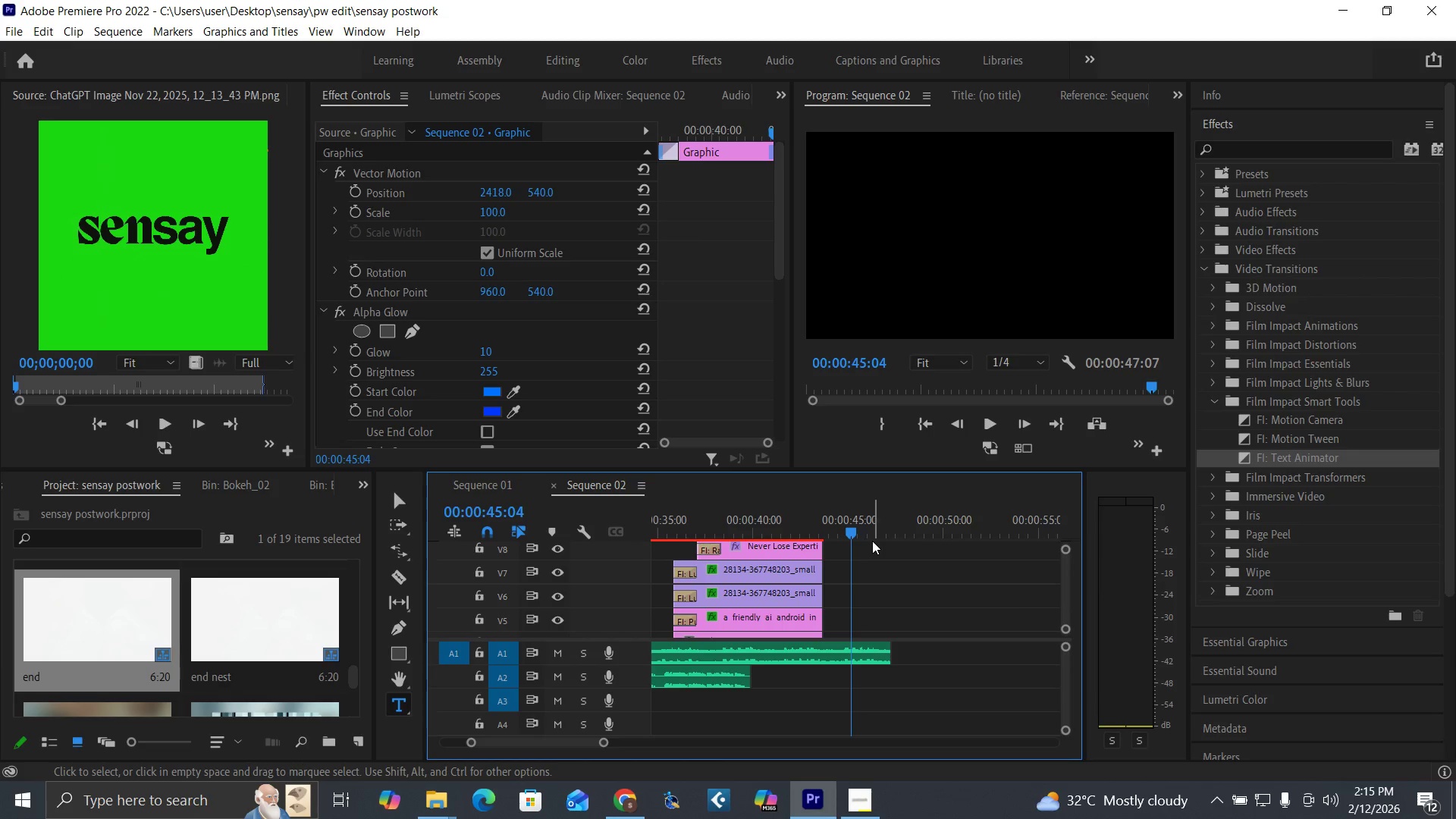 
left_click_drag(start_coordinate=[873, 546], to_coordinate=[771, 641])
 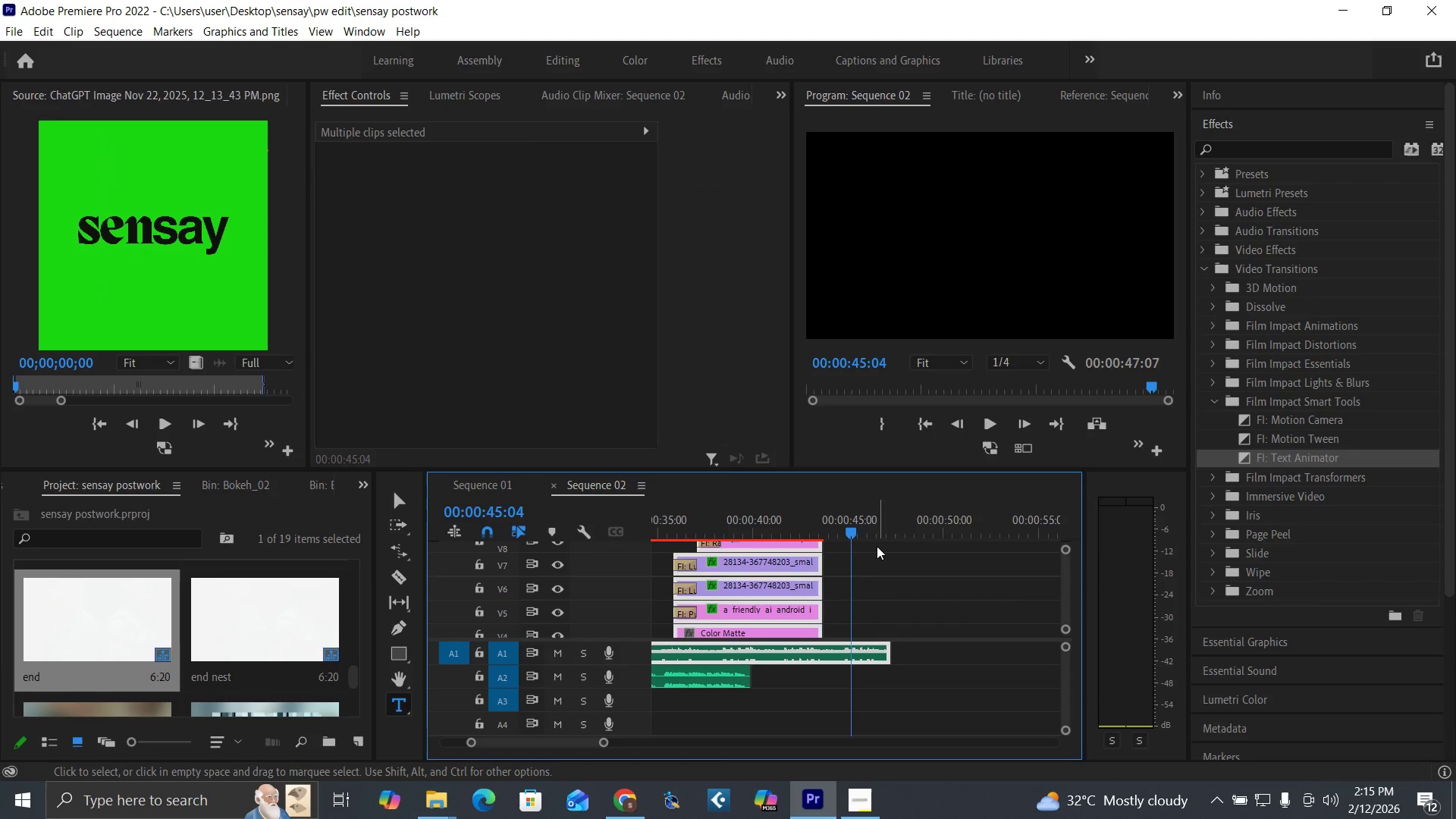 
left_click_drag(start_coordinate=[877, 544], to_coordinate=[799, 631])
 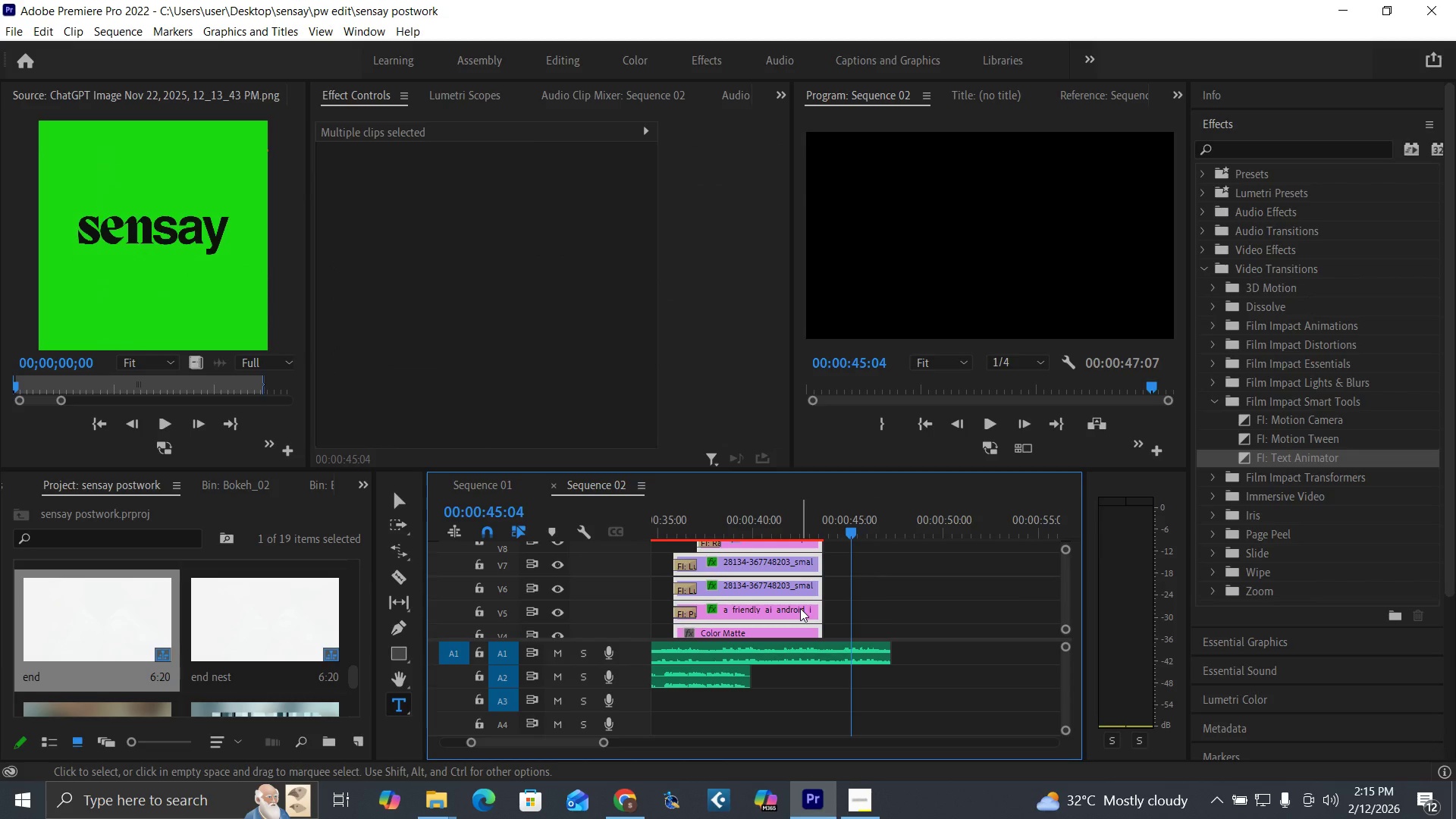 
key(Backquote)
 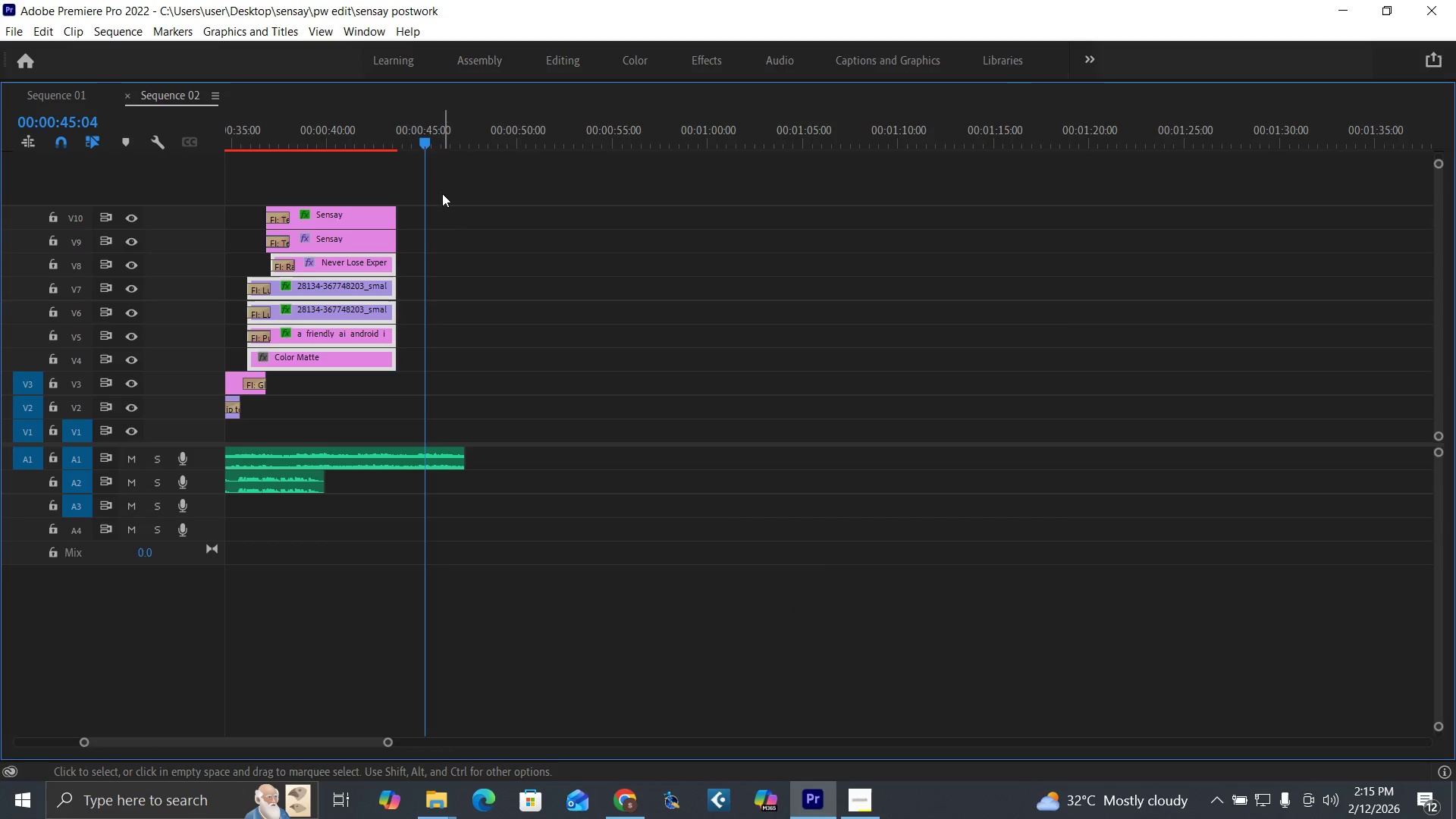 
left_click_drag(start_coordinate=[453, 209], to_coordinate=[368, 362])
 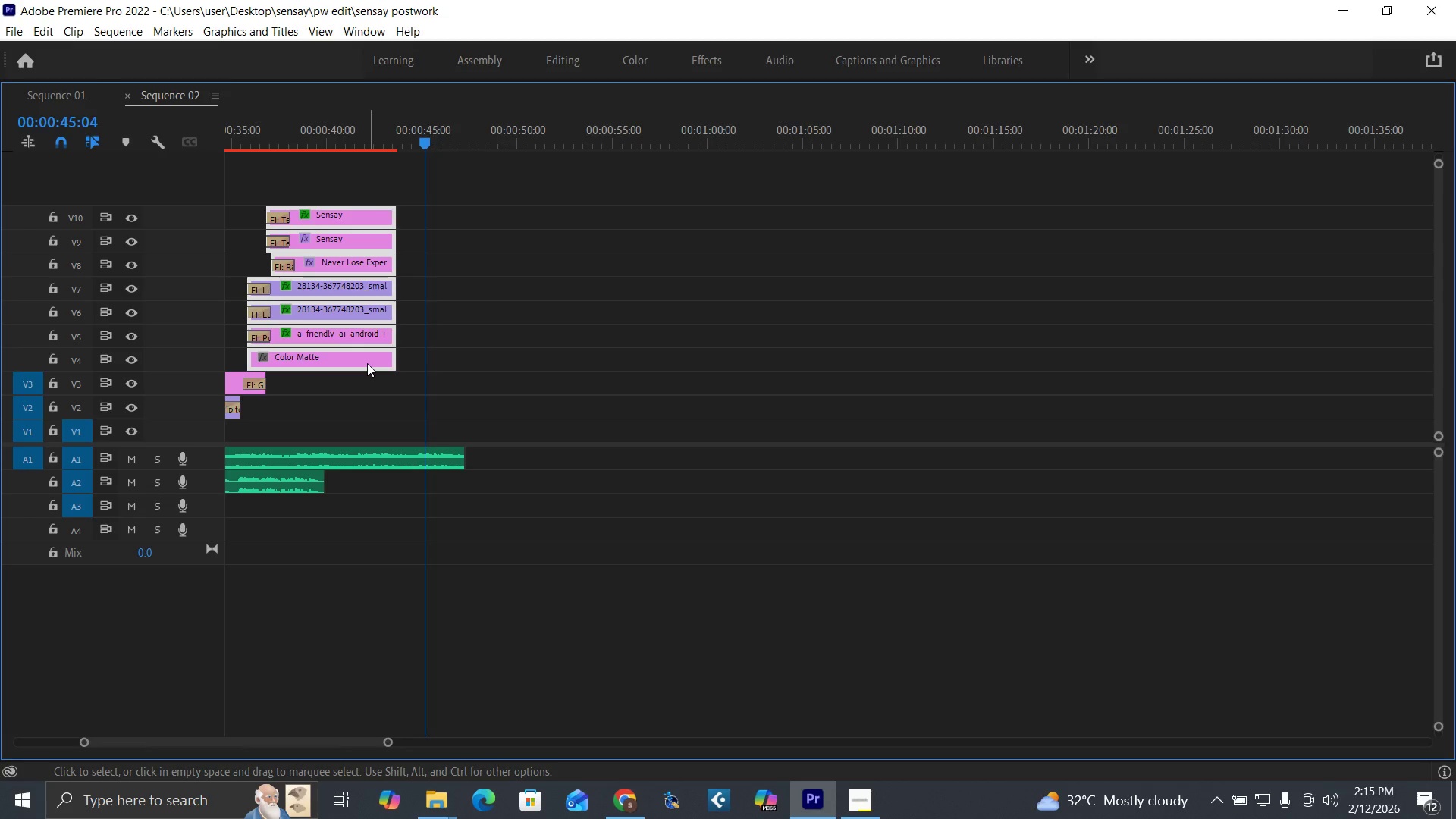 
right_click([367, 363])
 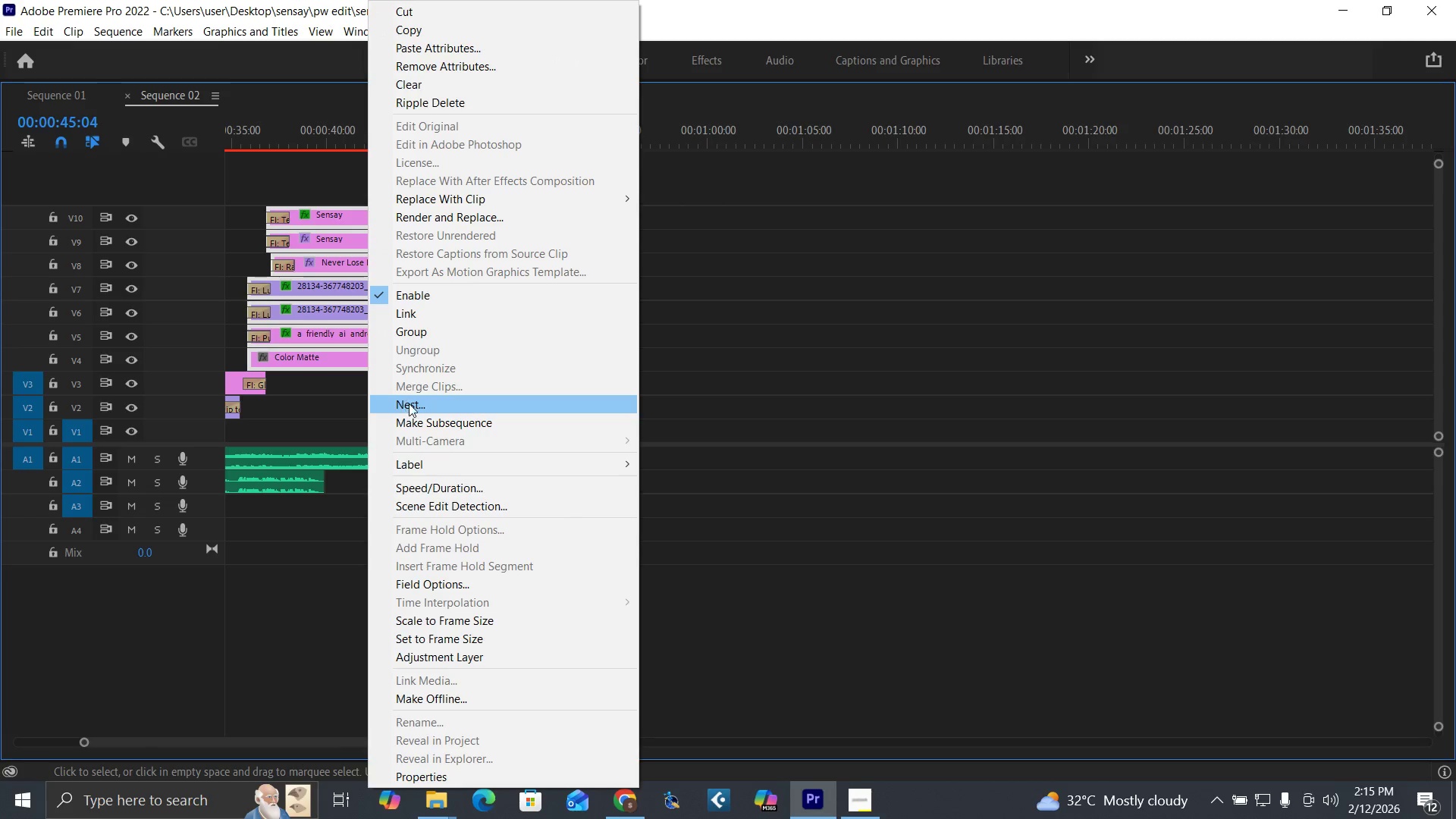 
left_click([411, 406])
 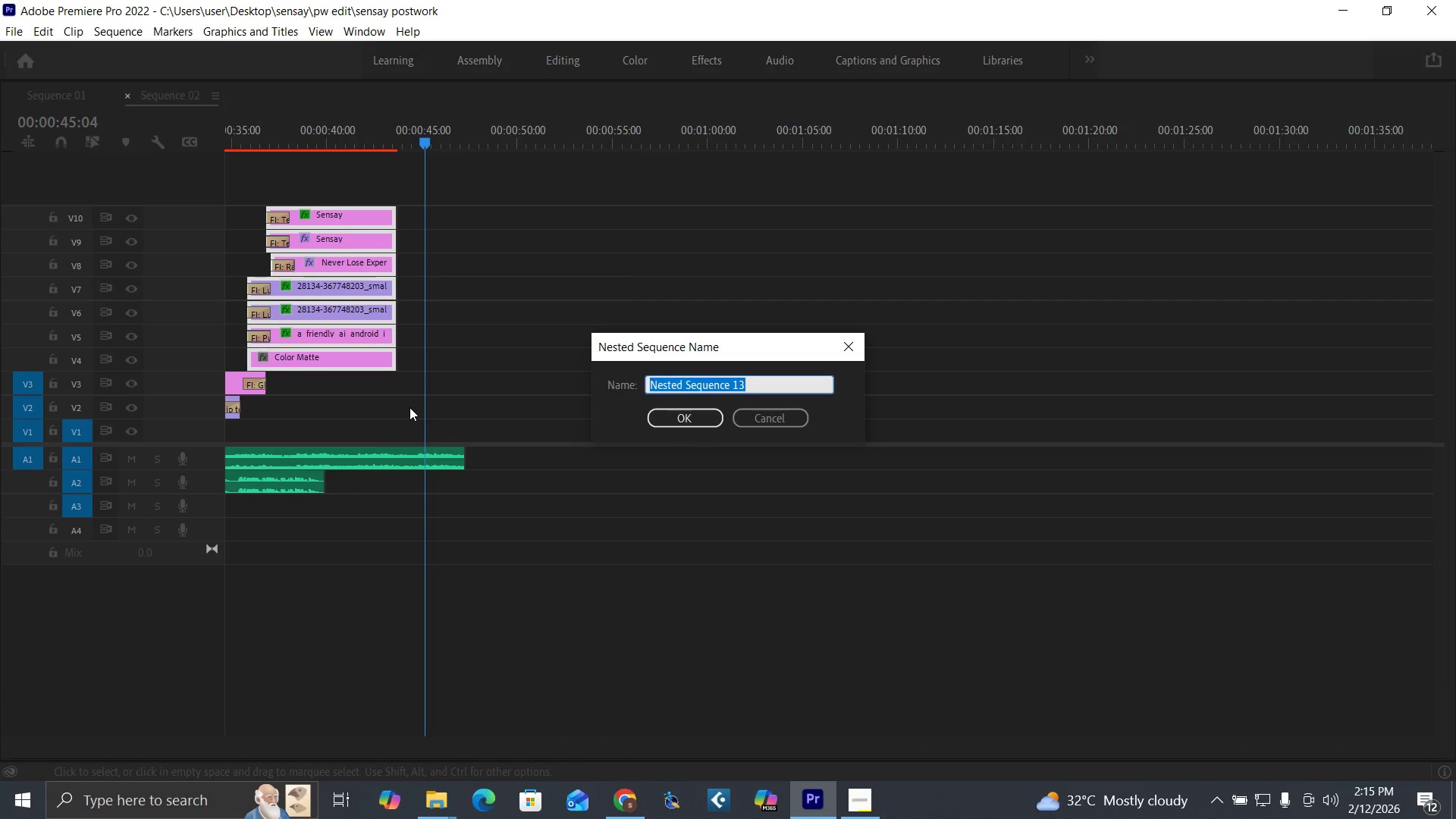 
type(end new)
 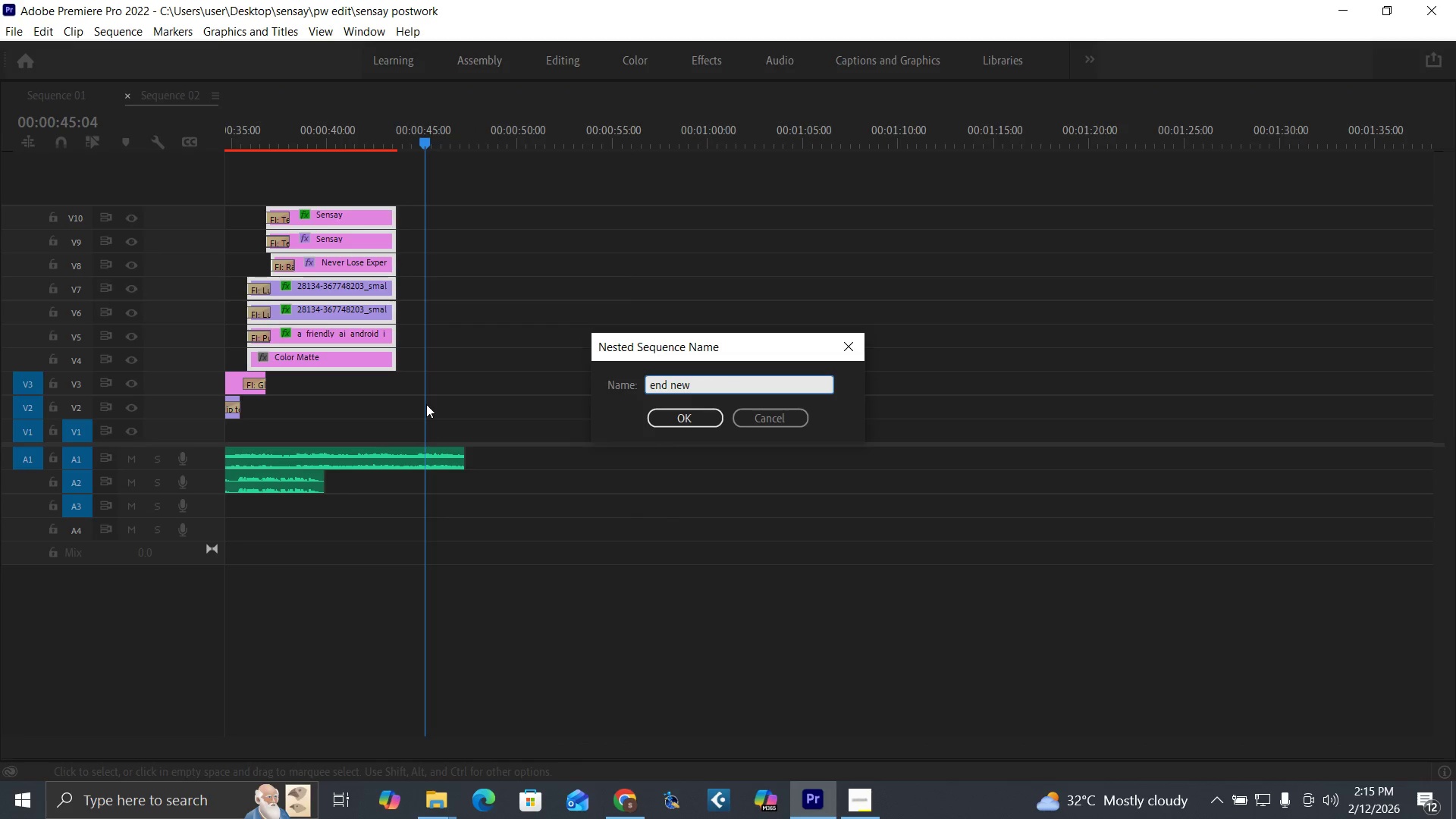 
key(Enter)
 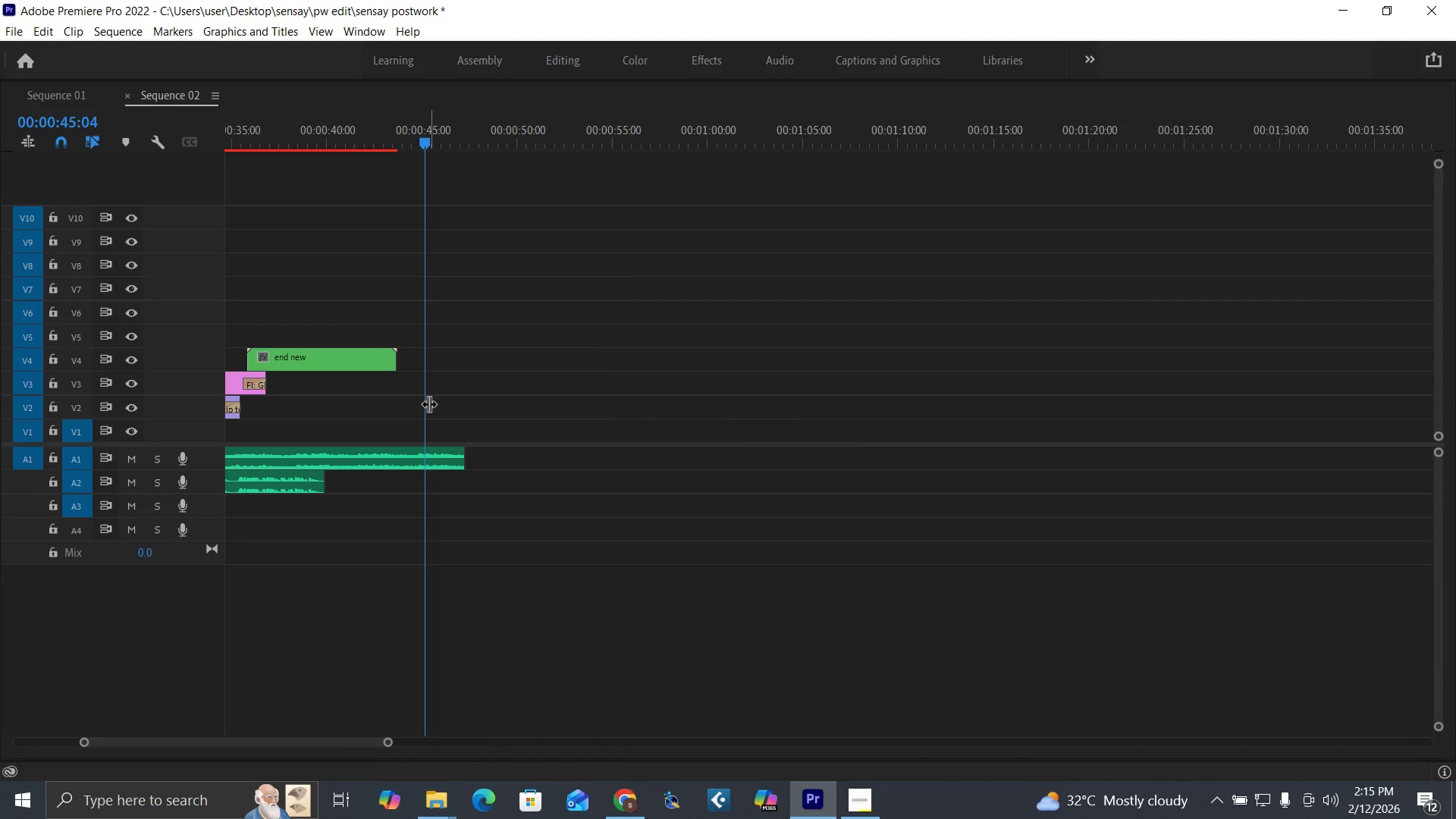 
key(Backquote)
 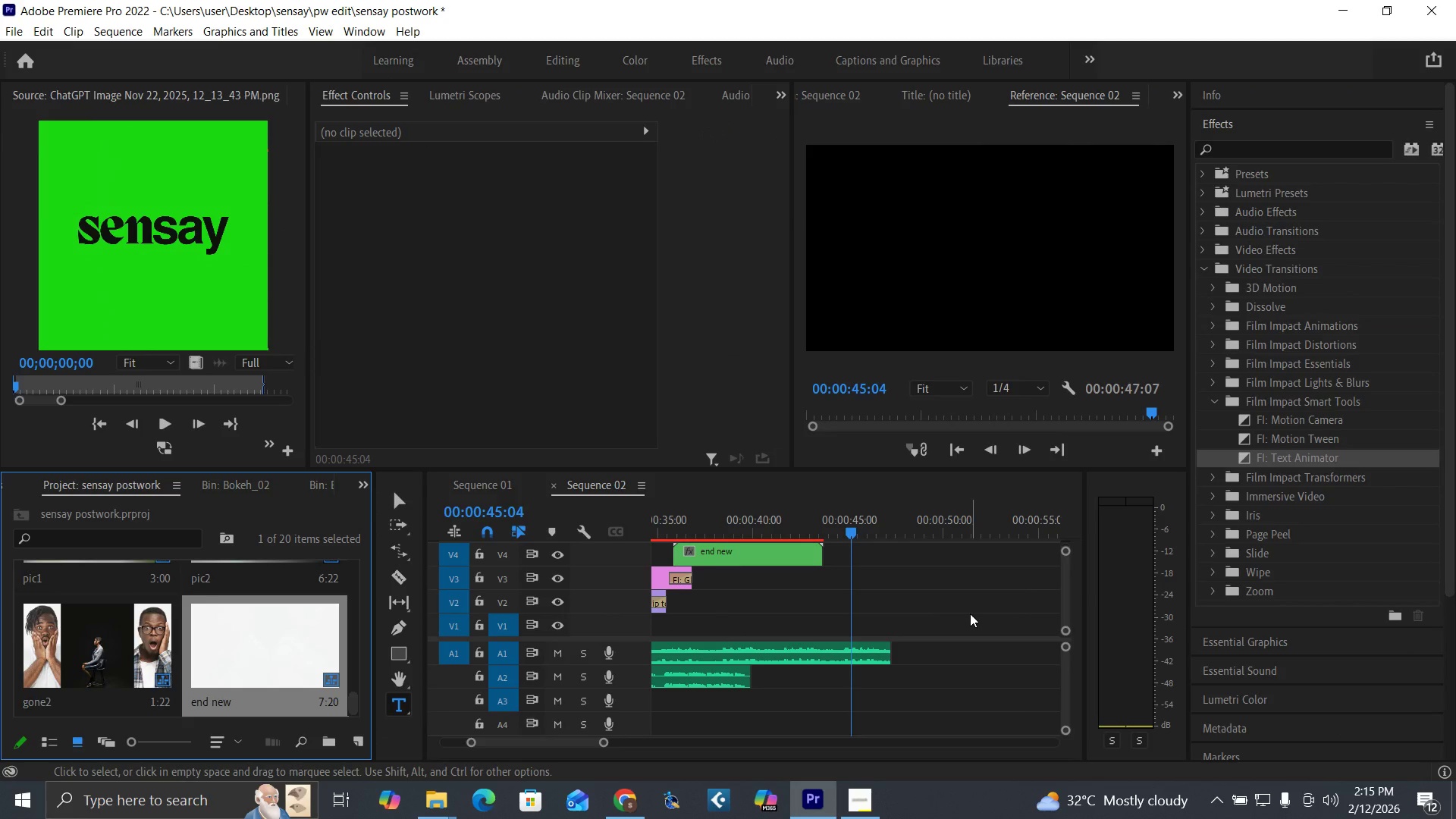 
key(Control+S)
 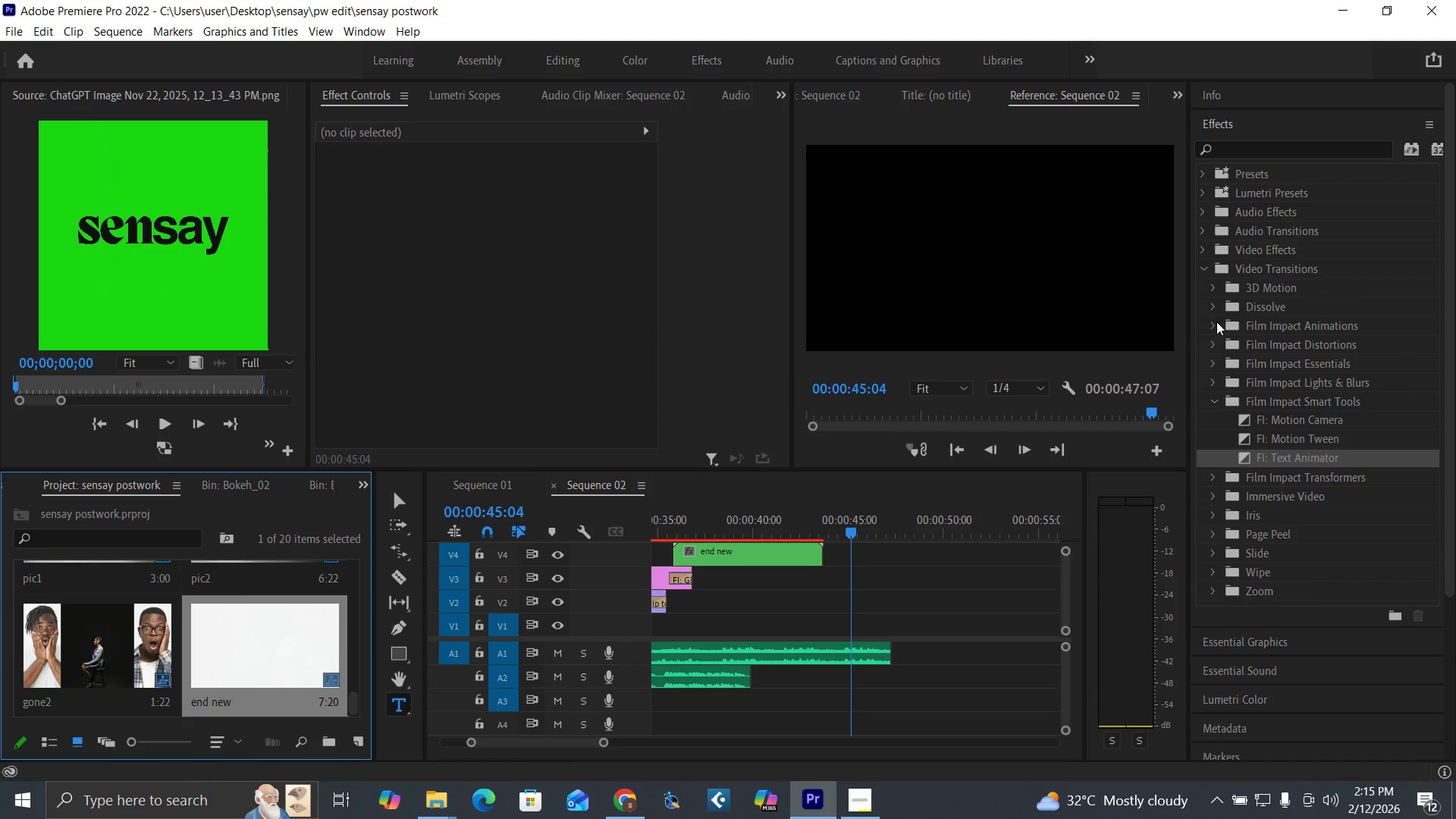 
left_click([1212, 306])
 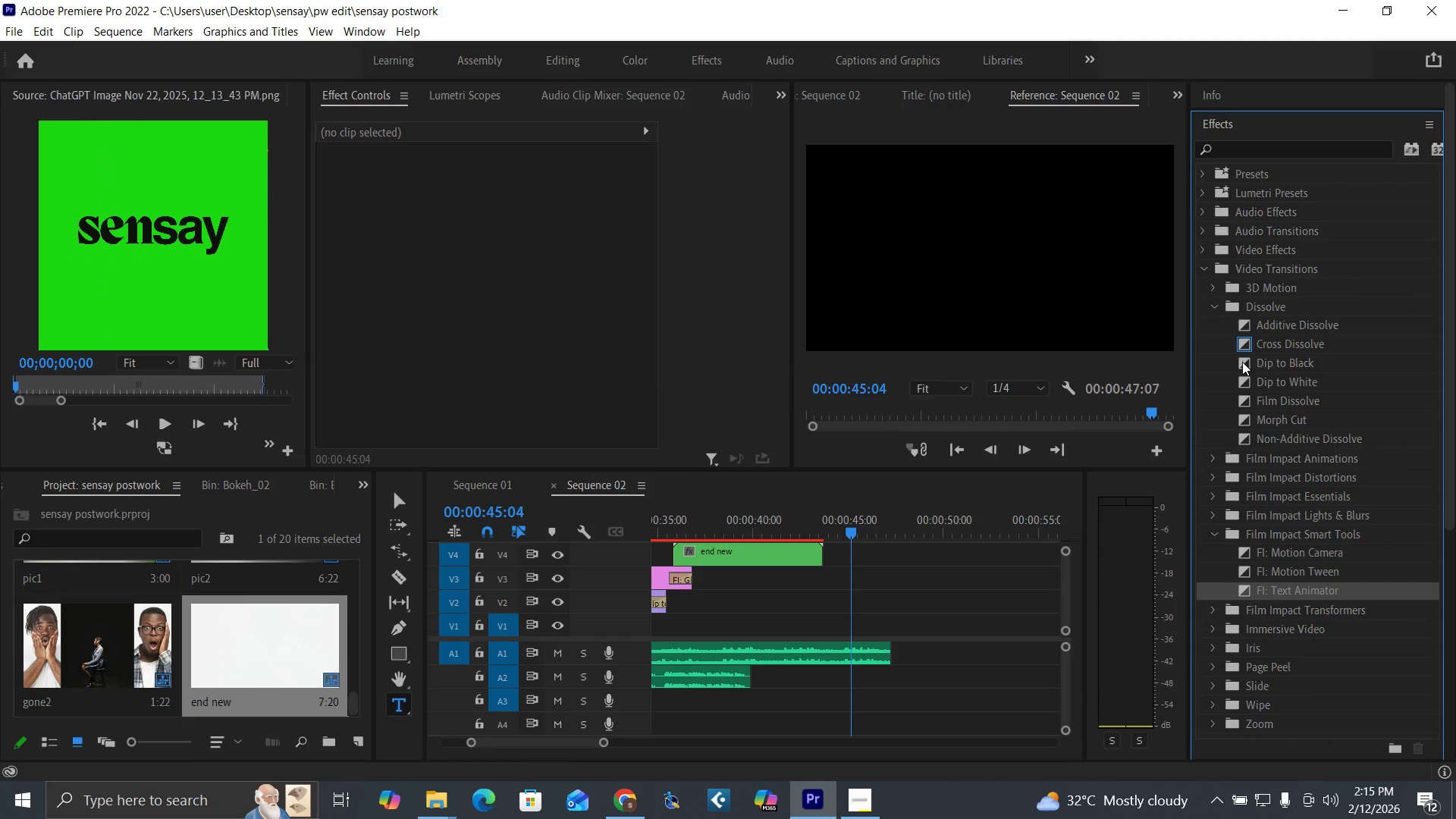 
left_click_drag(start_coordinate=[1242, 362], to_coordinate=[818, 554])
 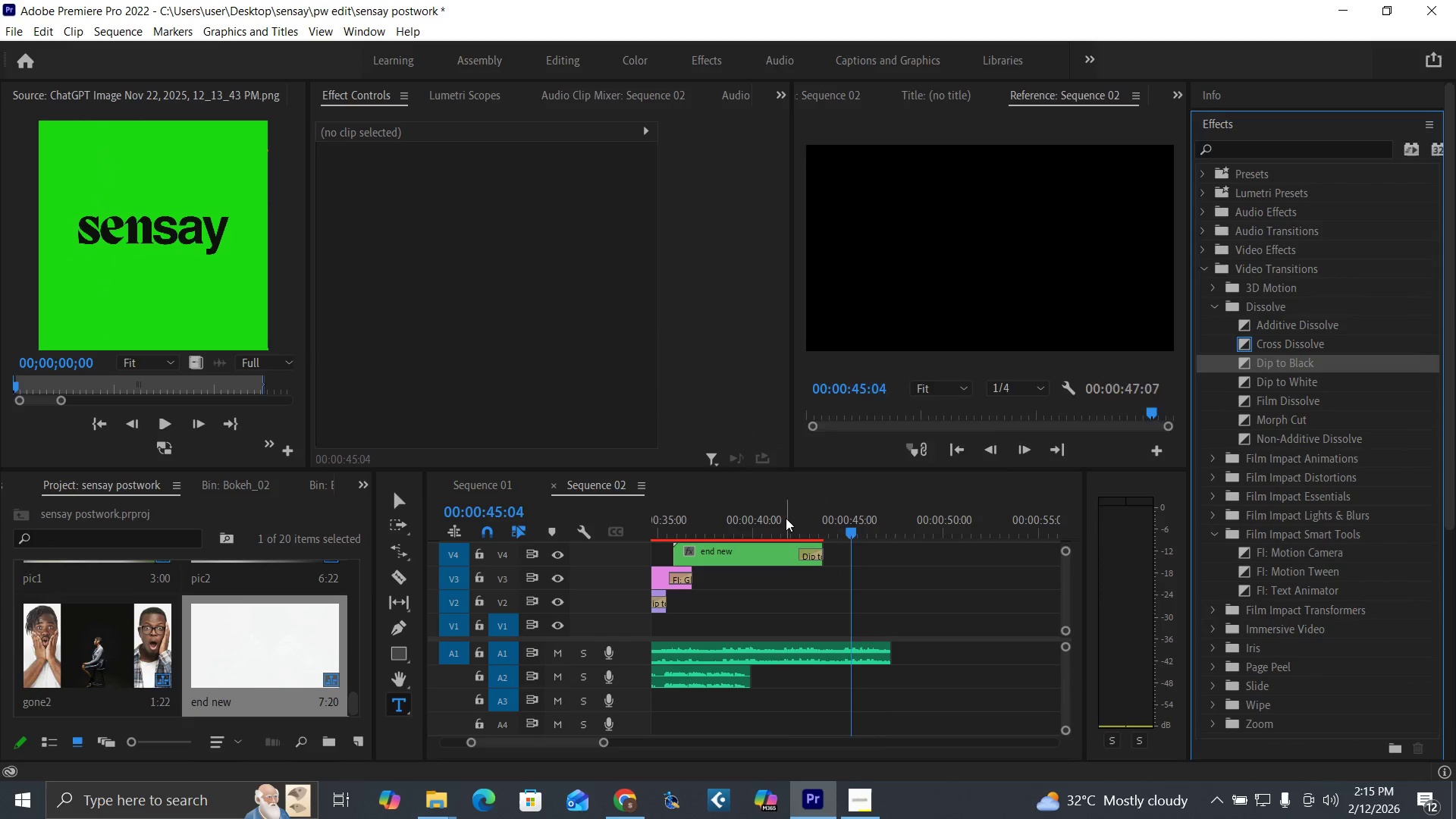 
left_click([786, 518])
 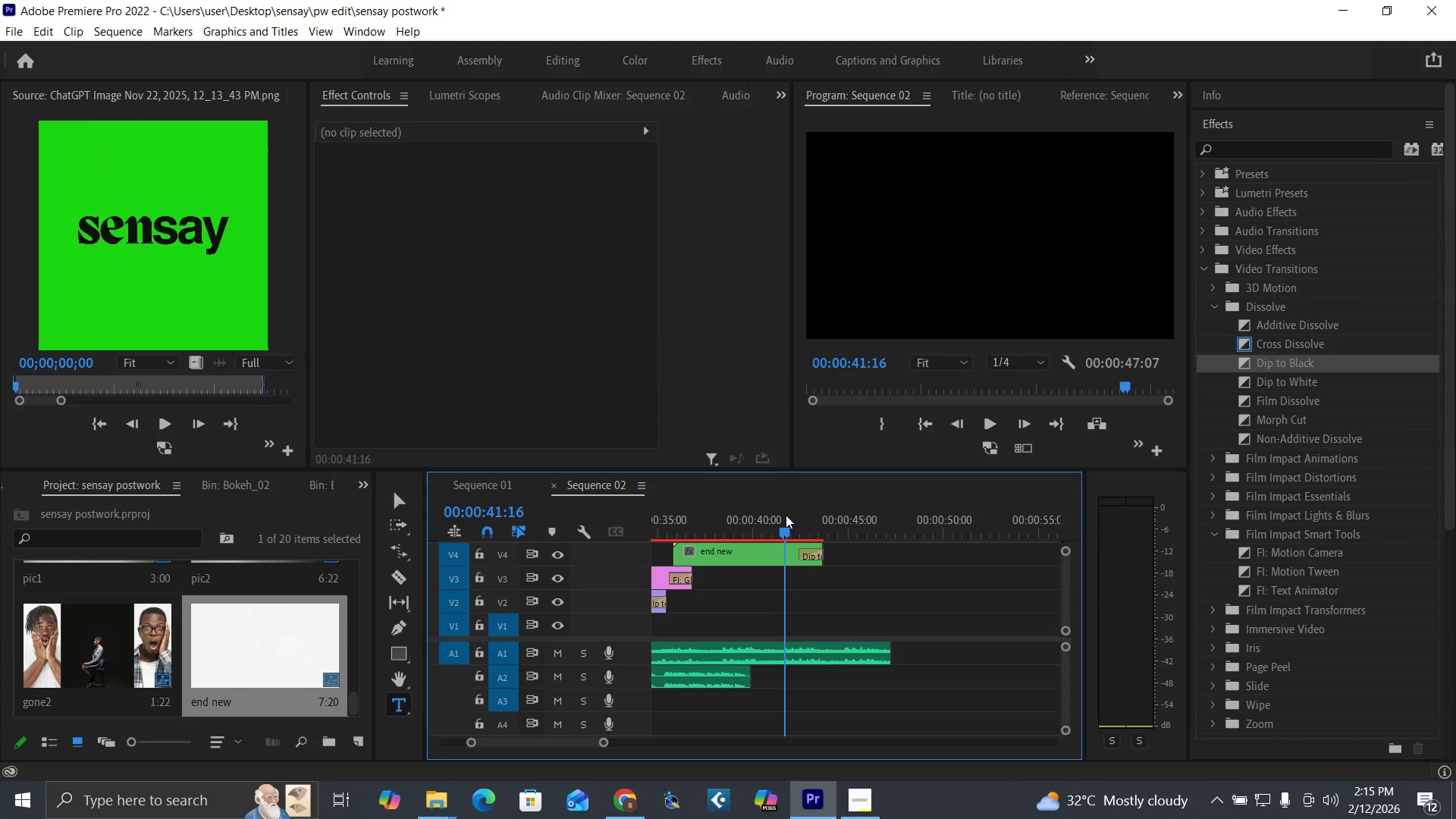 
key(Space)
 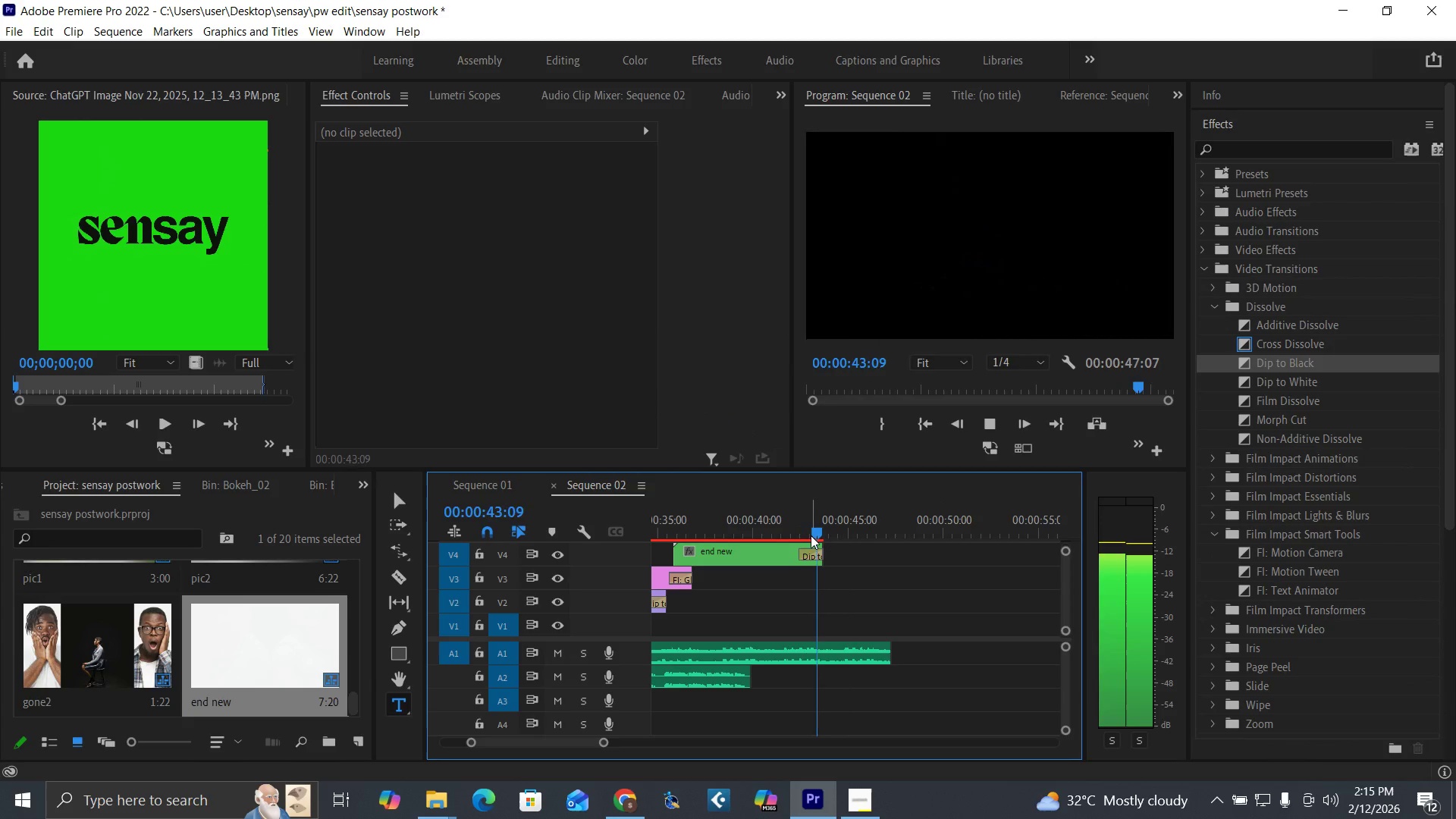 
left_click([765, 519])
 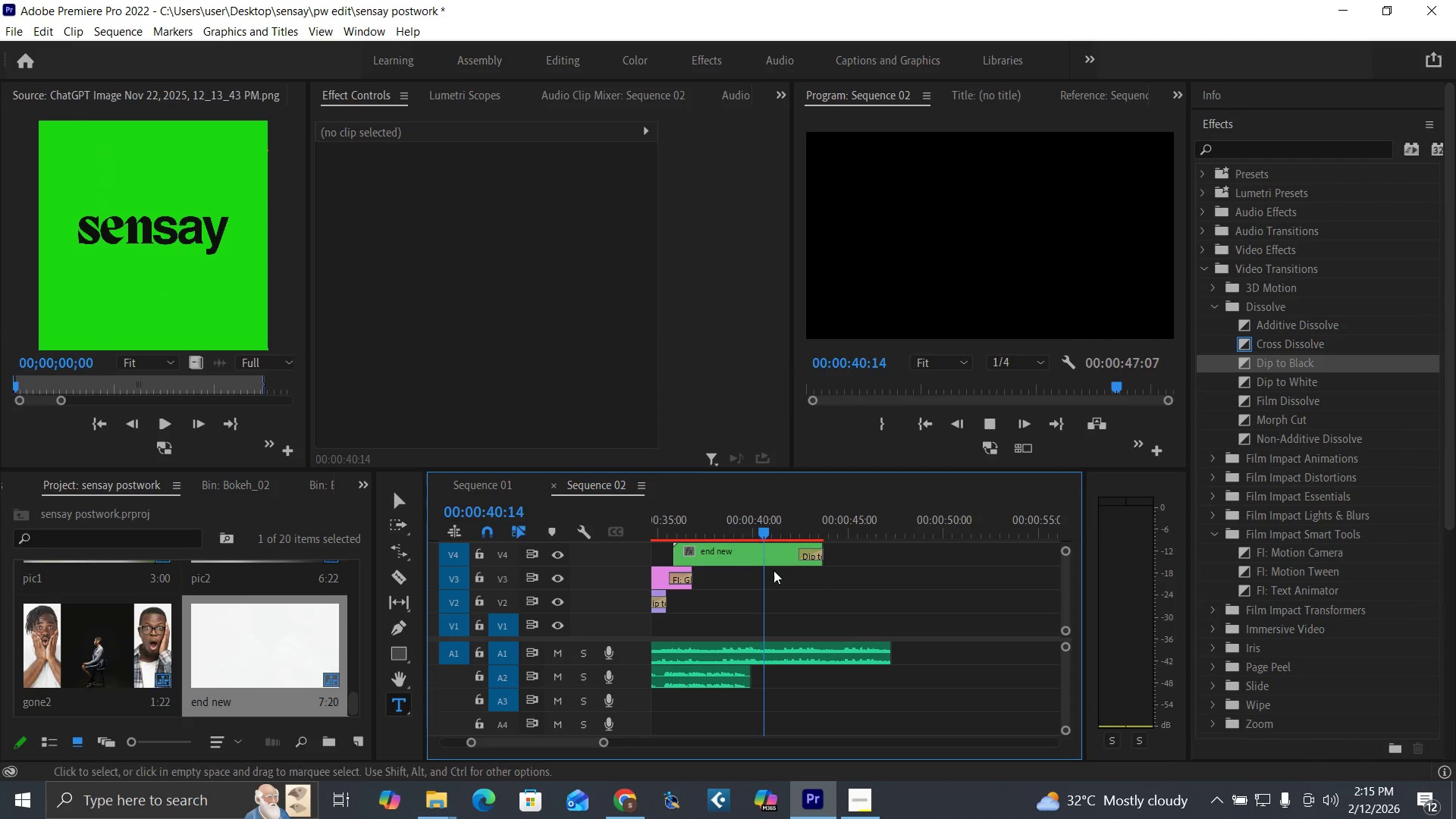 
key(Space)
 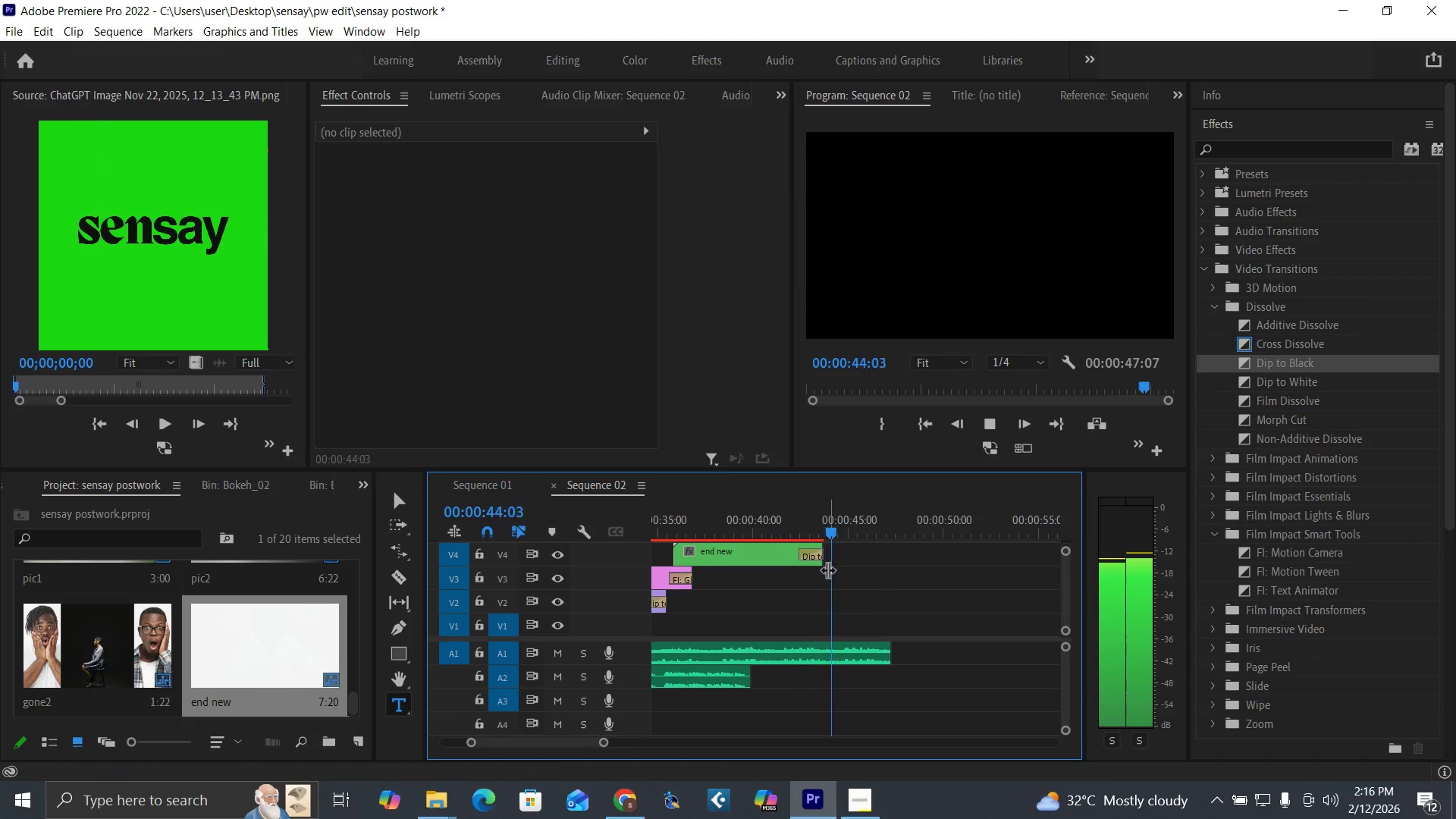 
wait(5.25)
 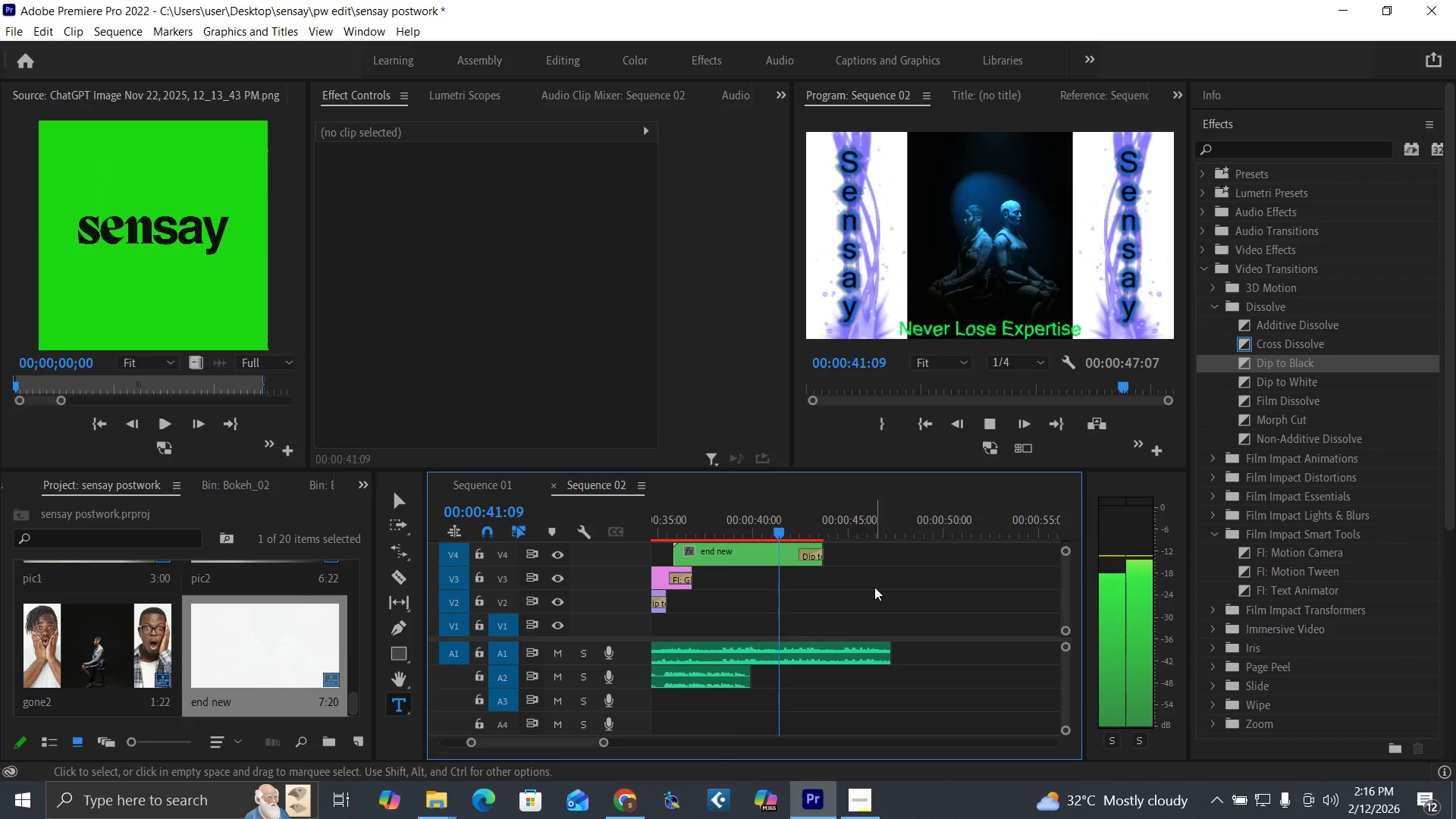 
key(Space)
 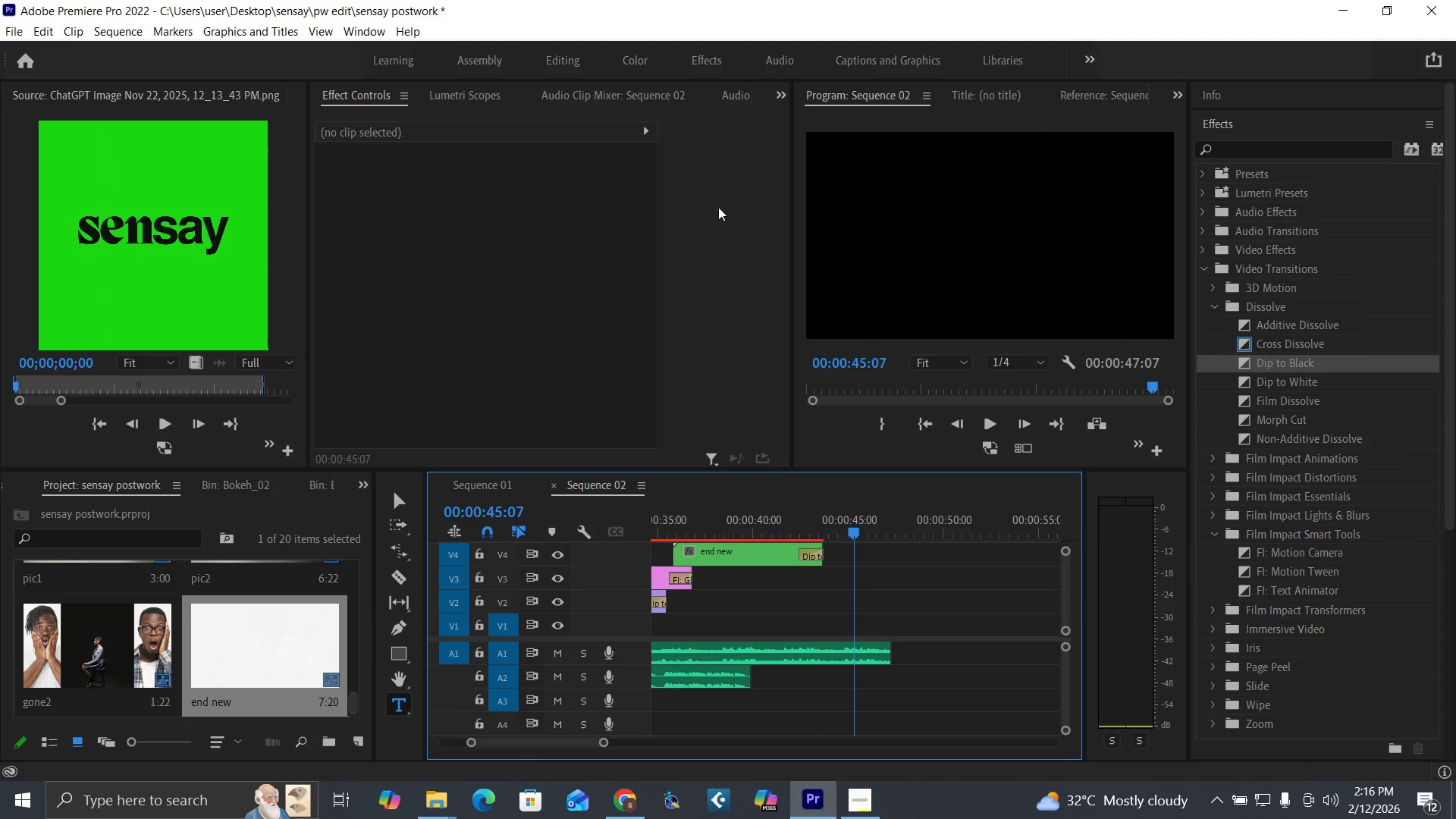 
key(Control+S)
 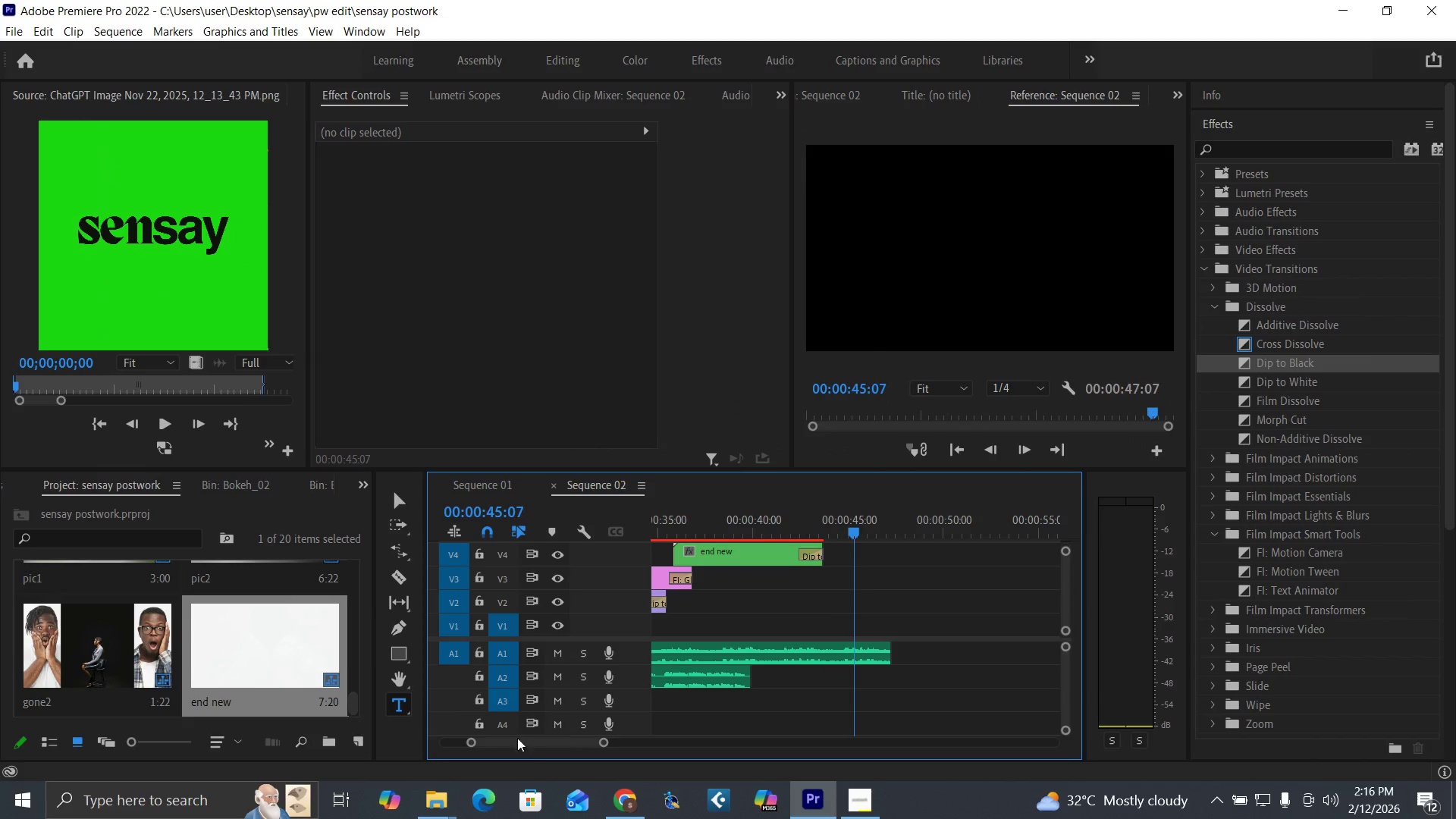 
left_click_drag(start_coordinate=[472, 739], to_coordinate=[453, 742])
 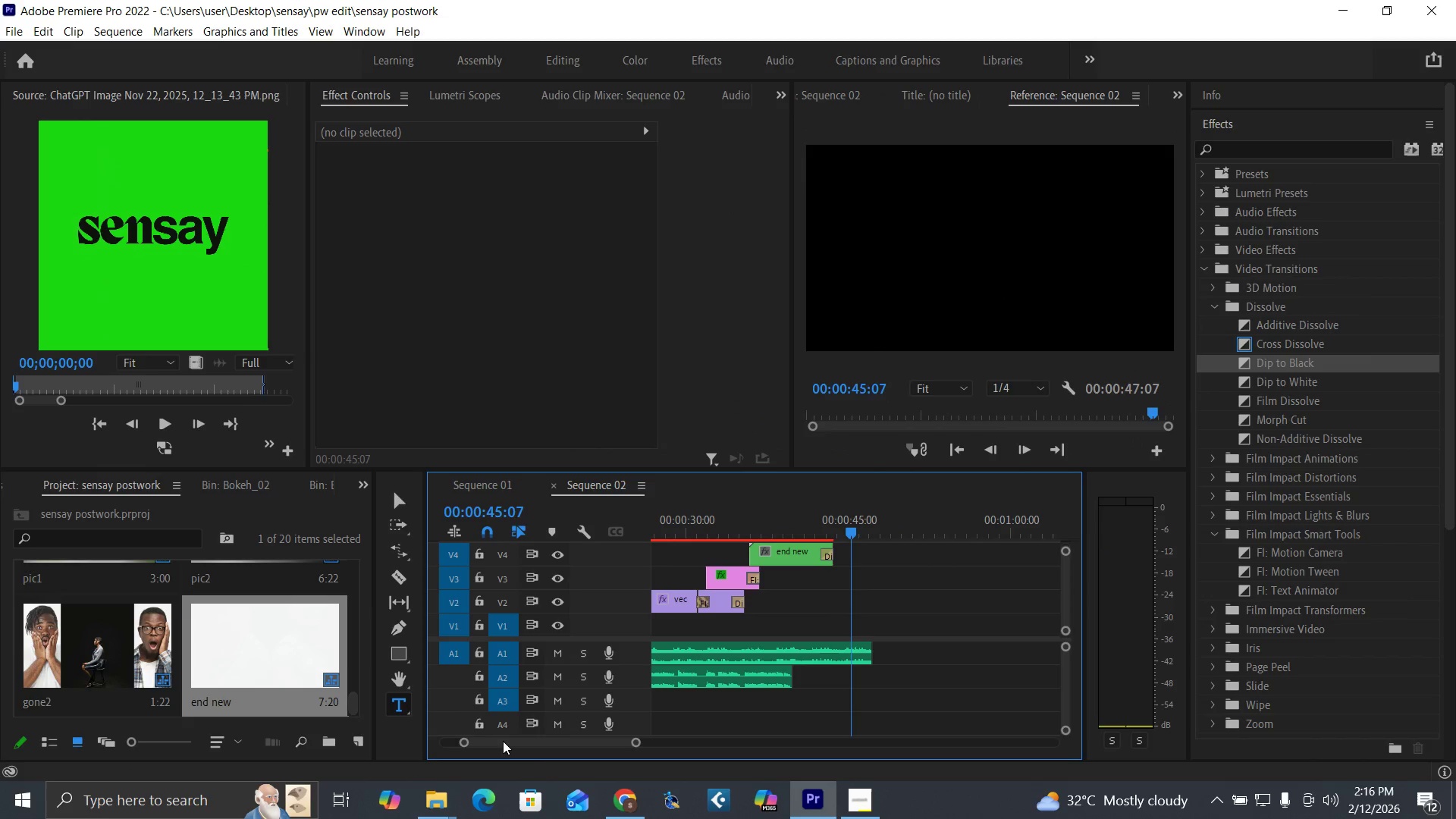 
left_click_drag(start_coordinate=[503, 741], to_coordinate=[500, 754])
 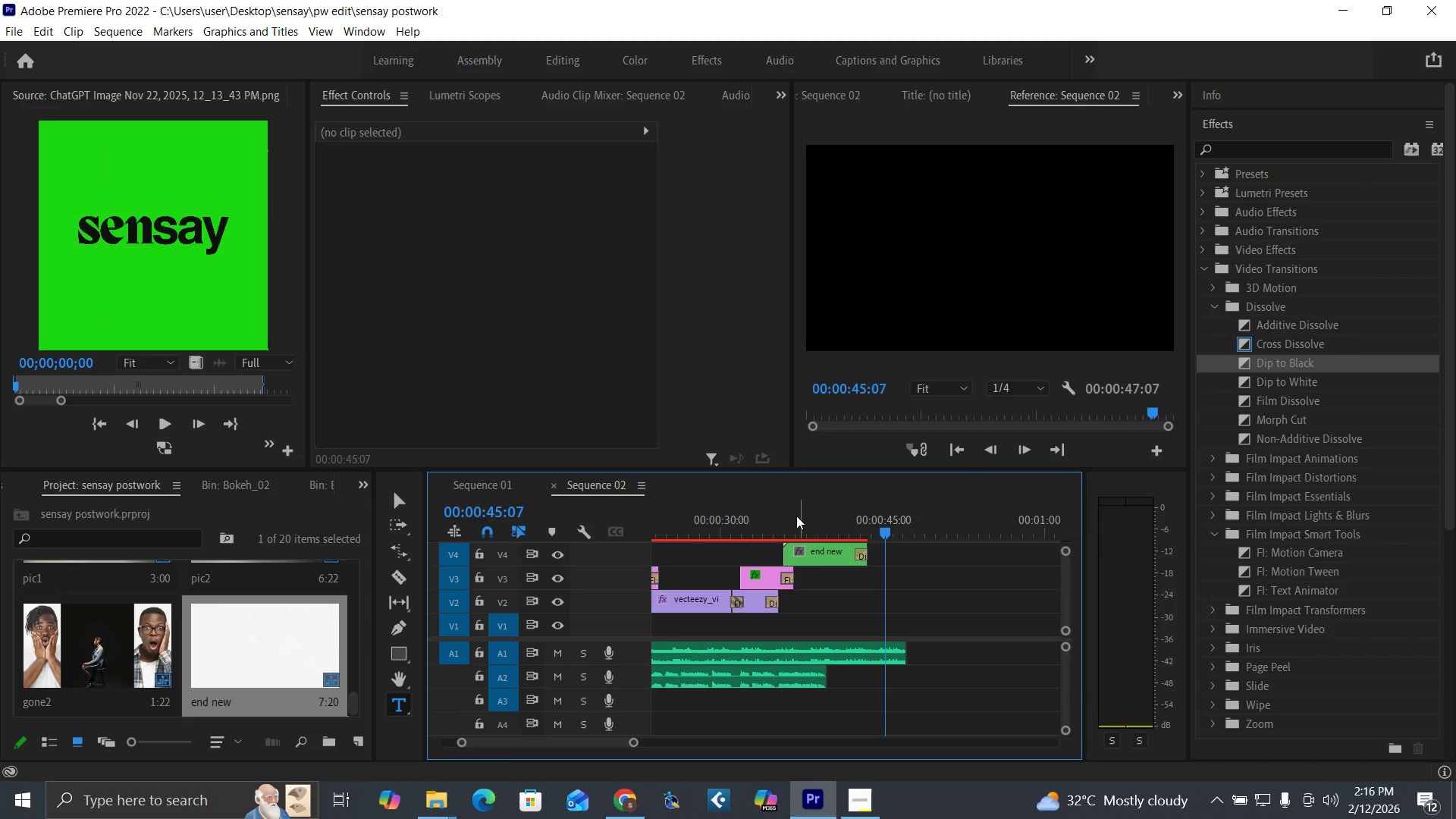 
left_click([780, 517])
 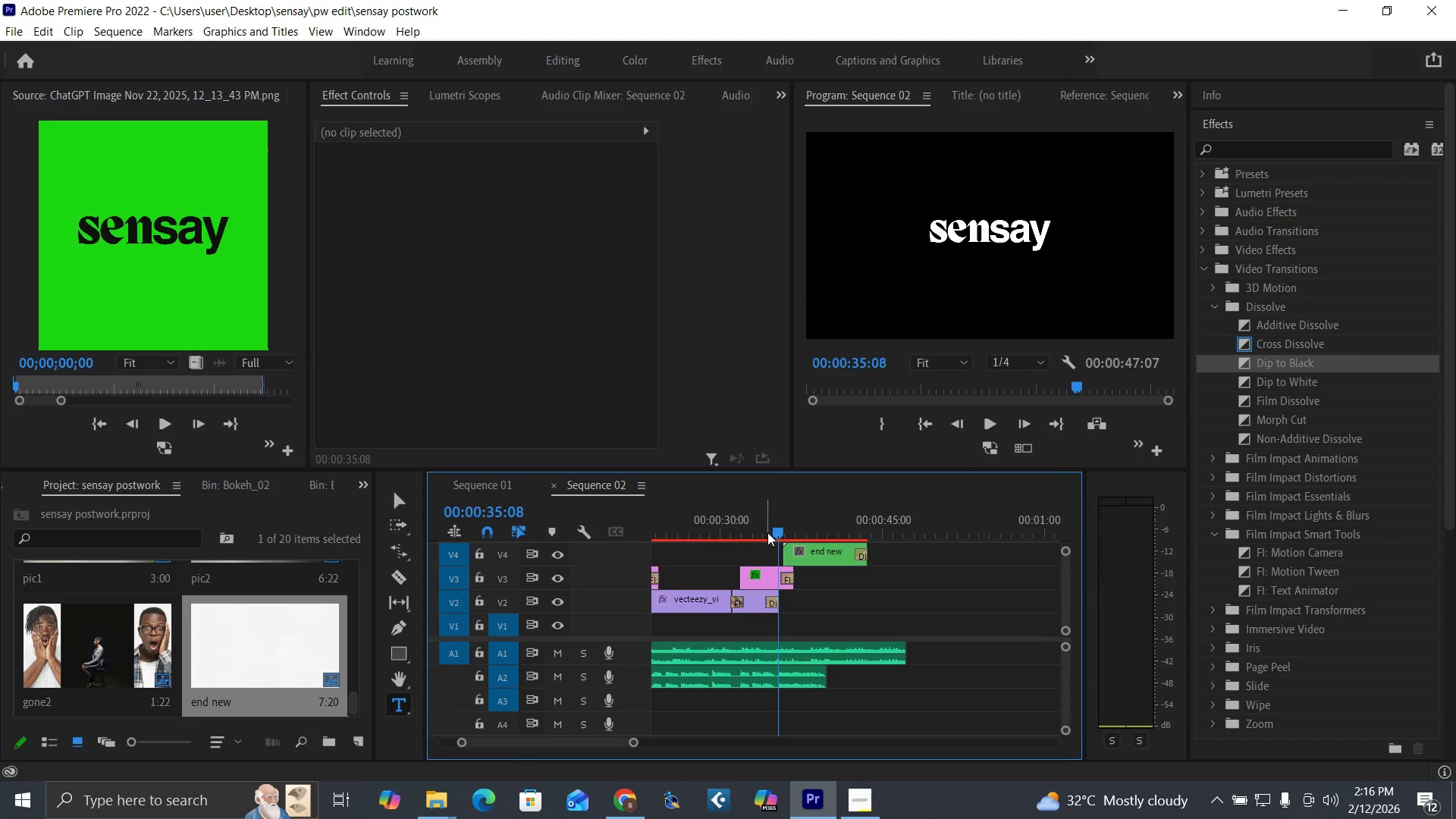 
key(Space)
 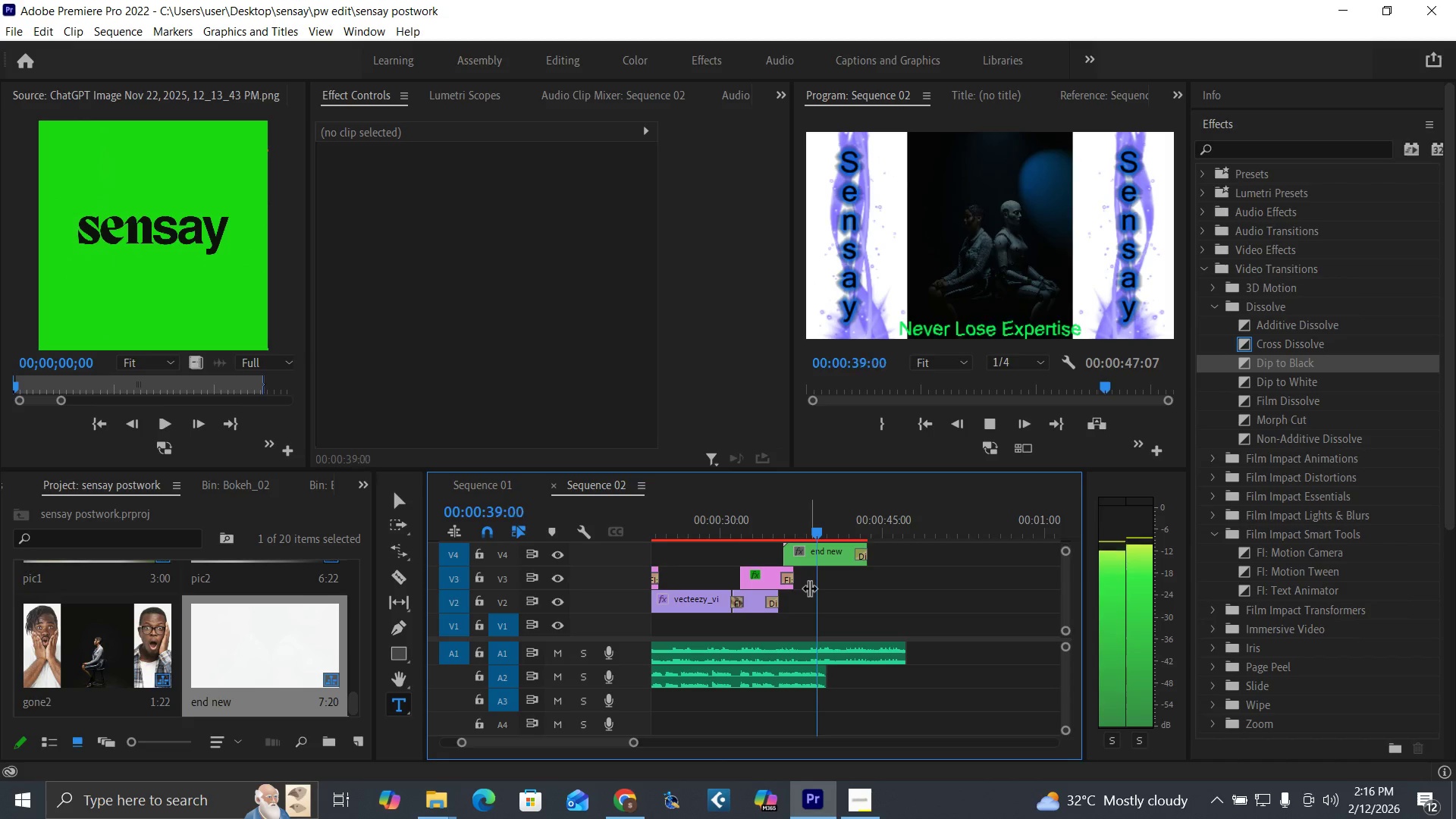 
wait(10.08)
 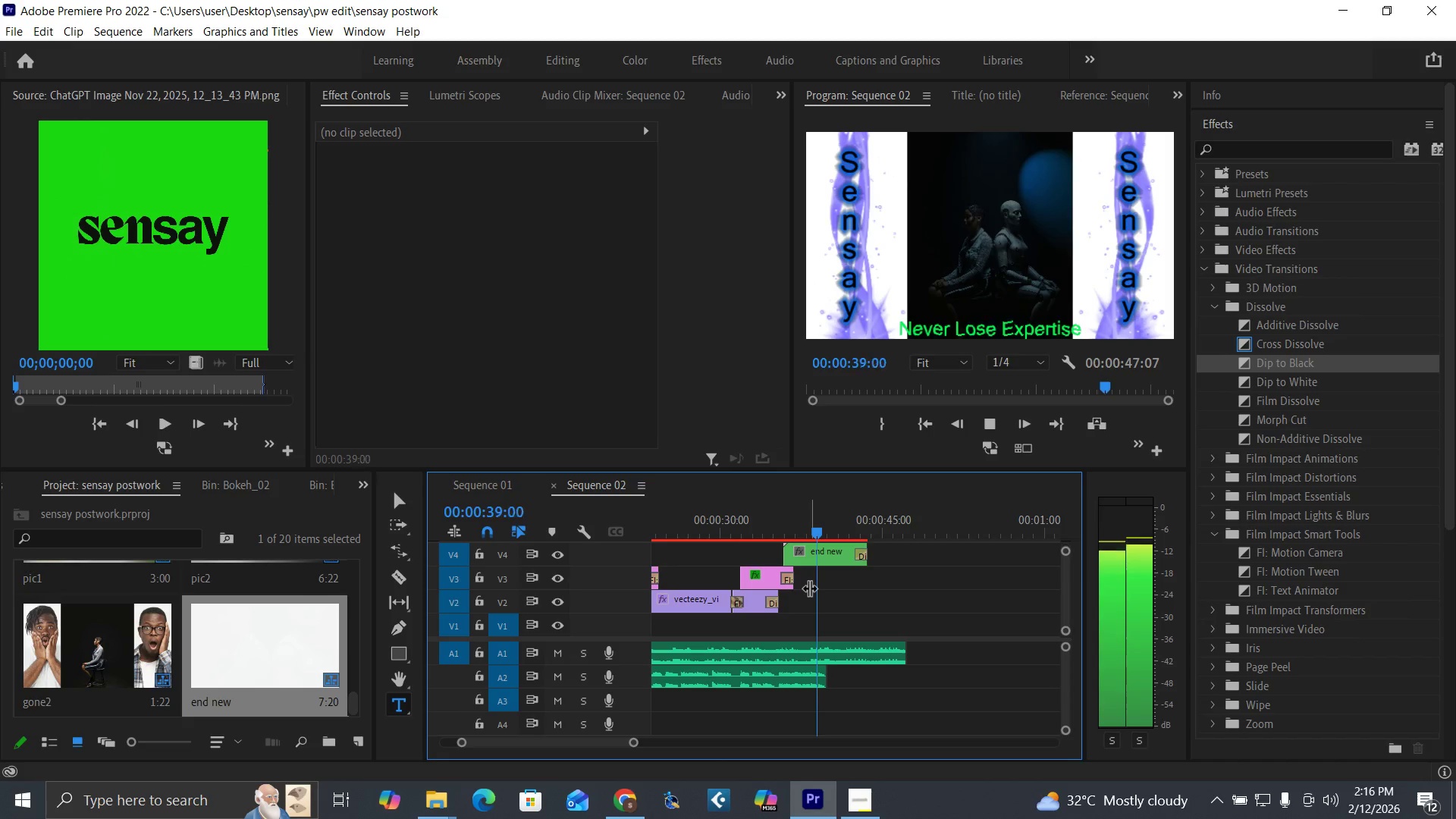 
key(Space)
 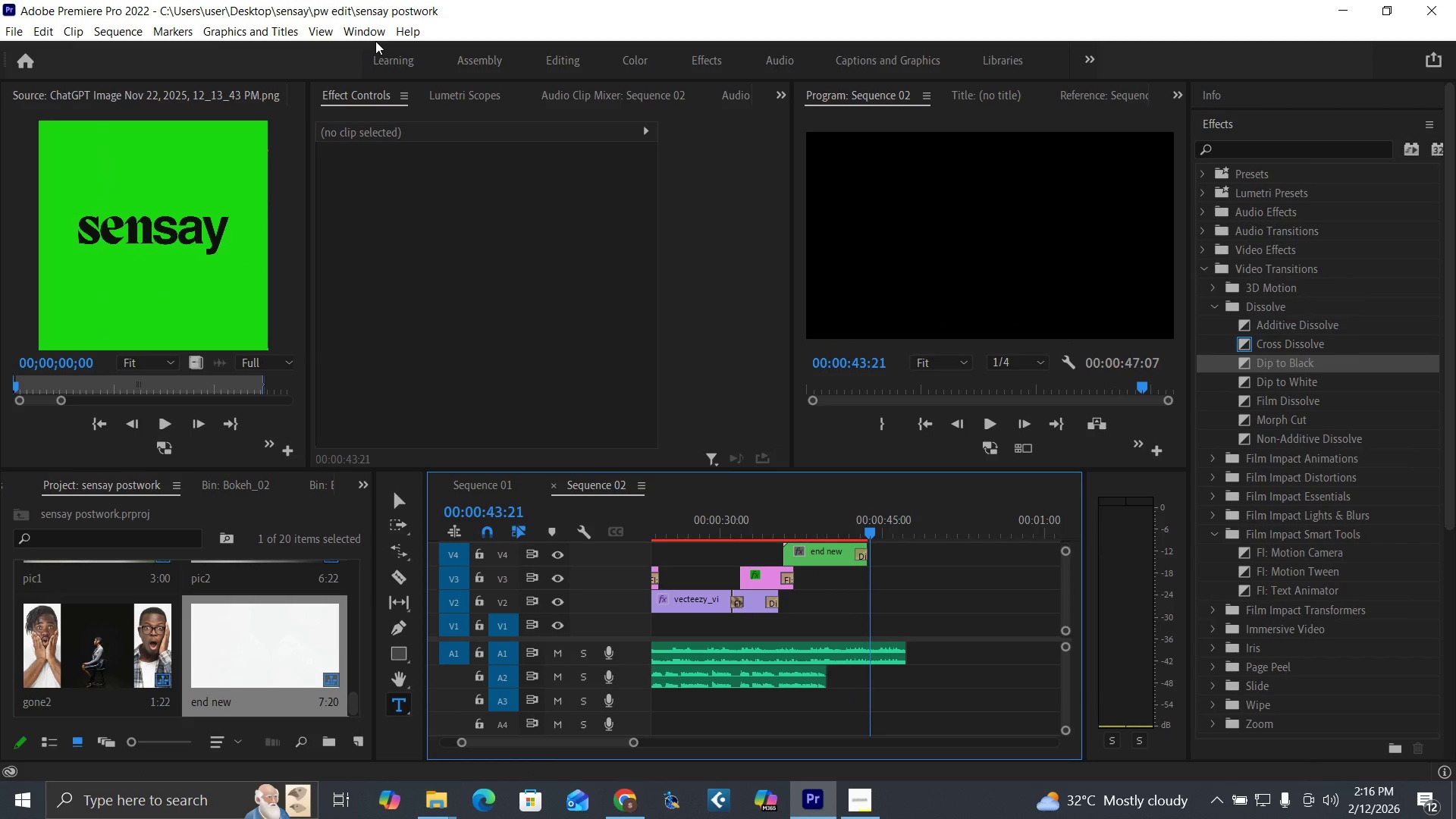 
left_click([371, 33])
 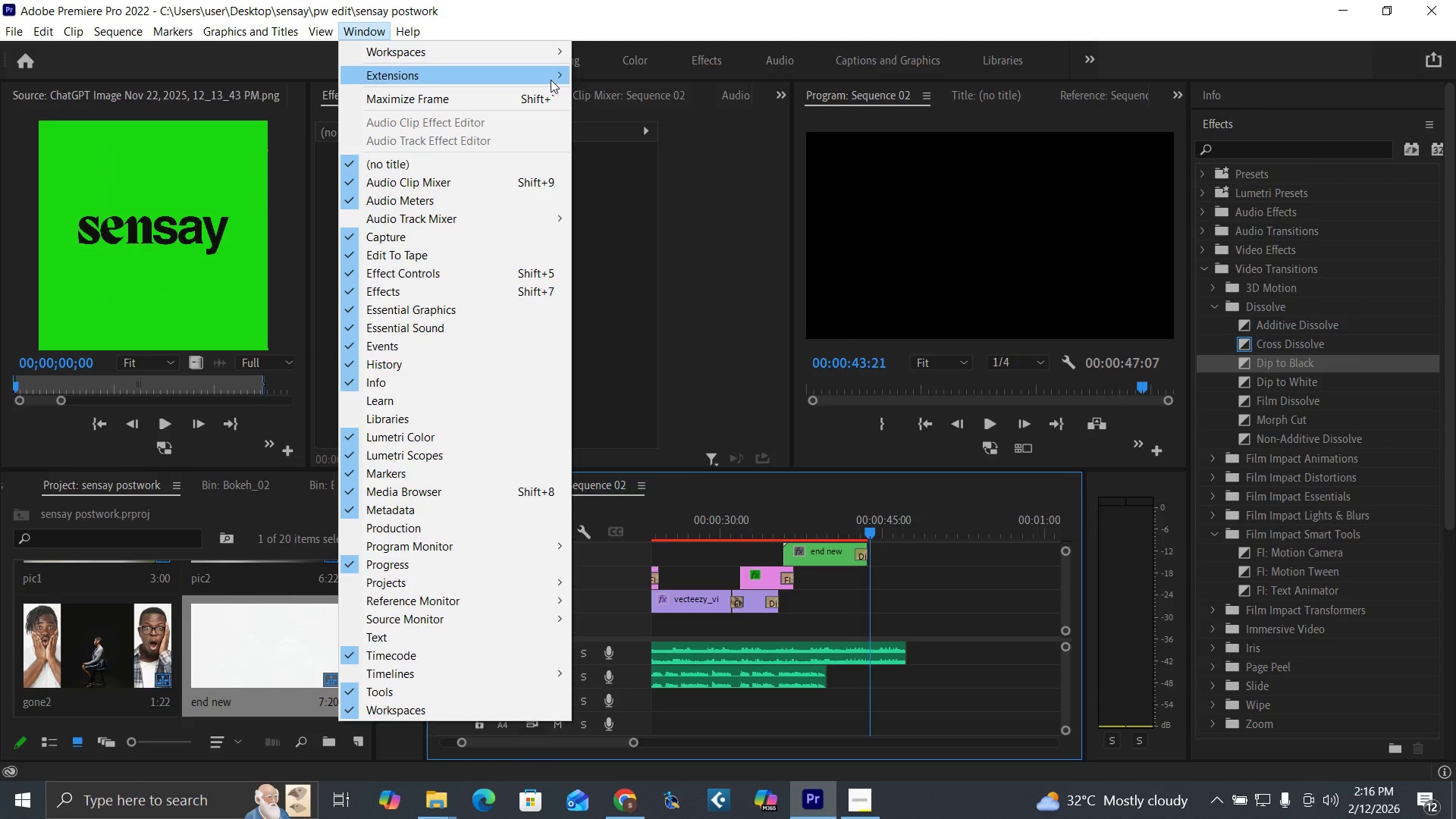 
left_click([605, 77])
 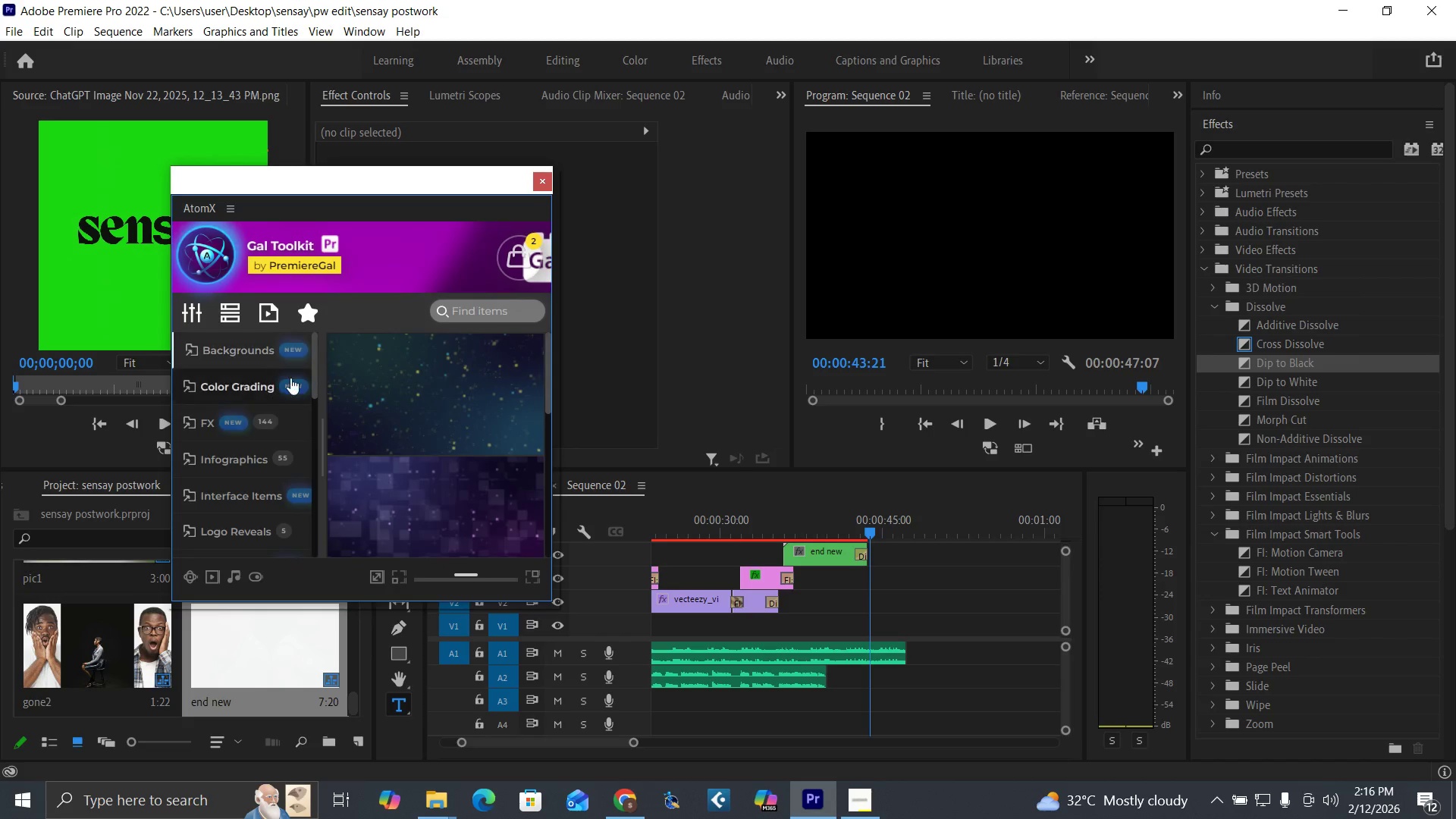 
left_click_drag(start_coordinate=[315, 384], to_coordinate=[306, 425])
 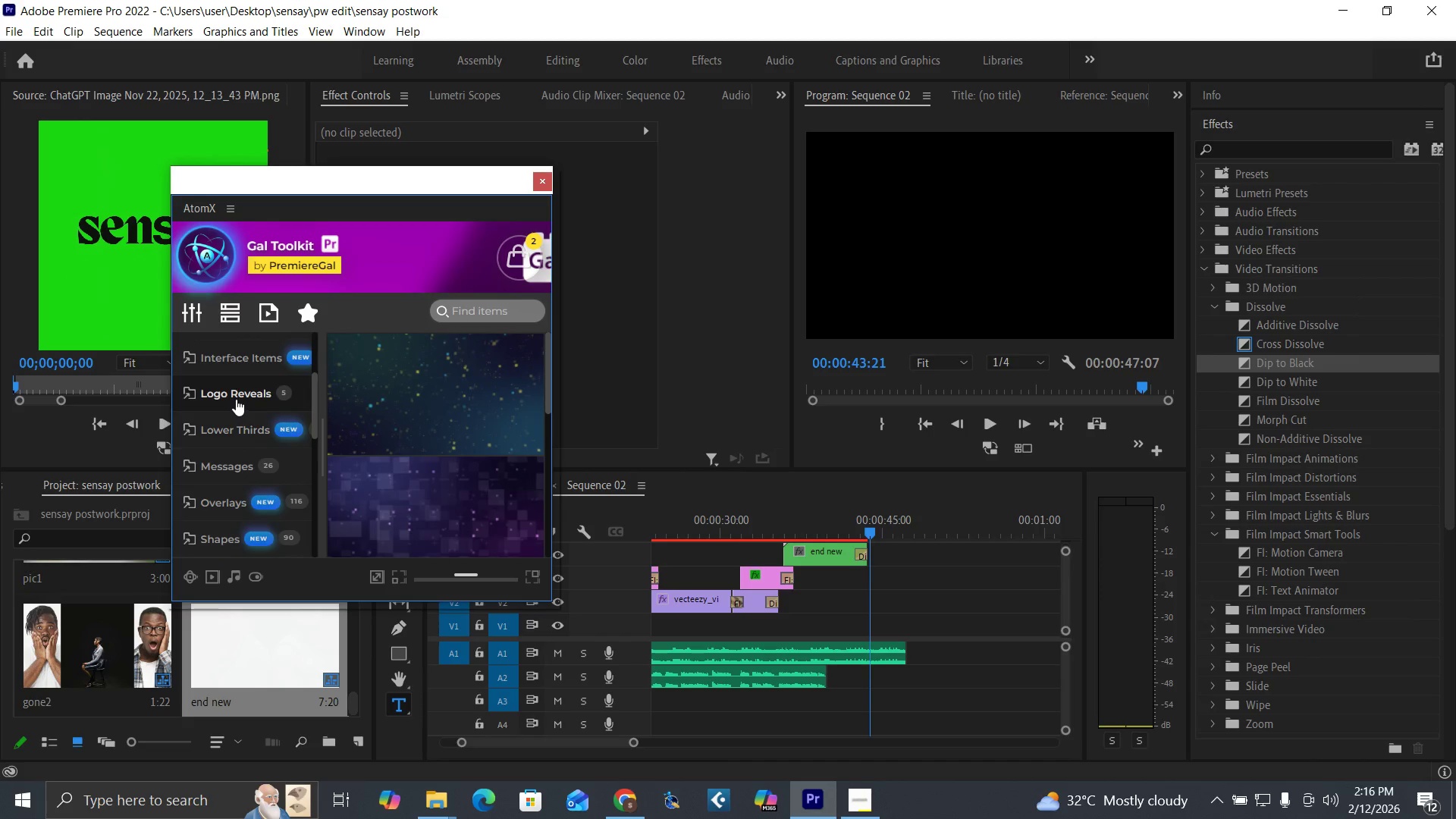 
left_click([236, 399])
 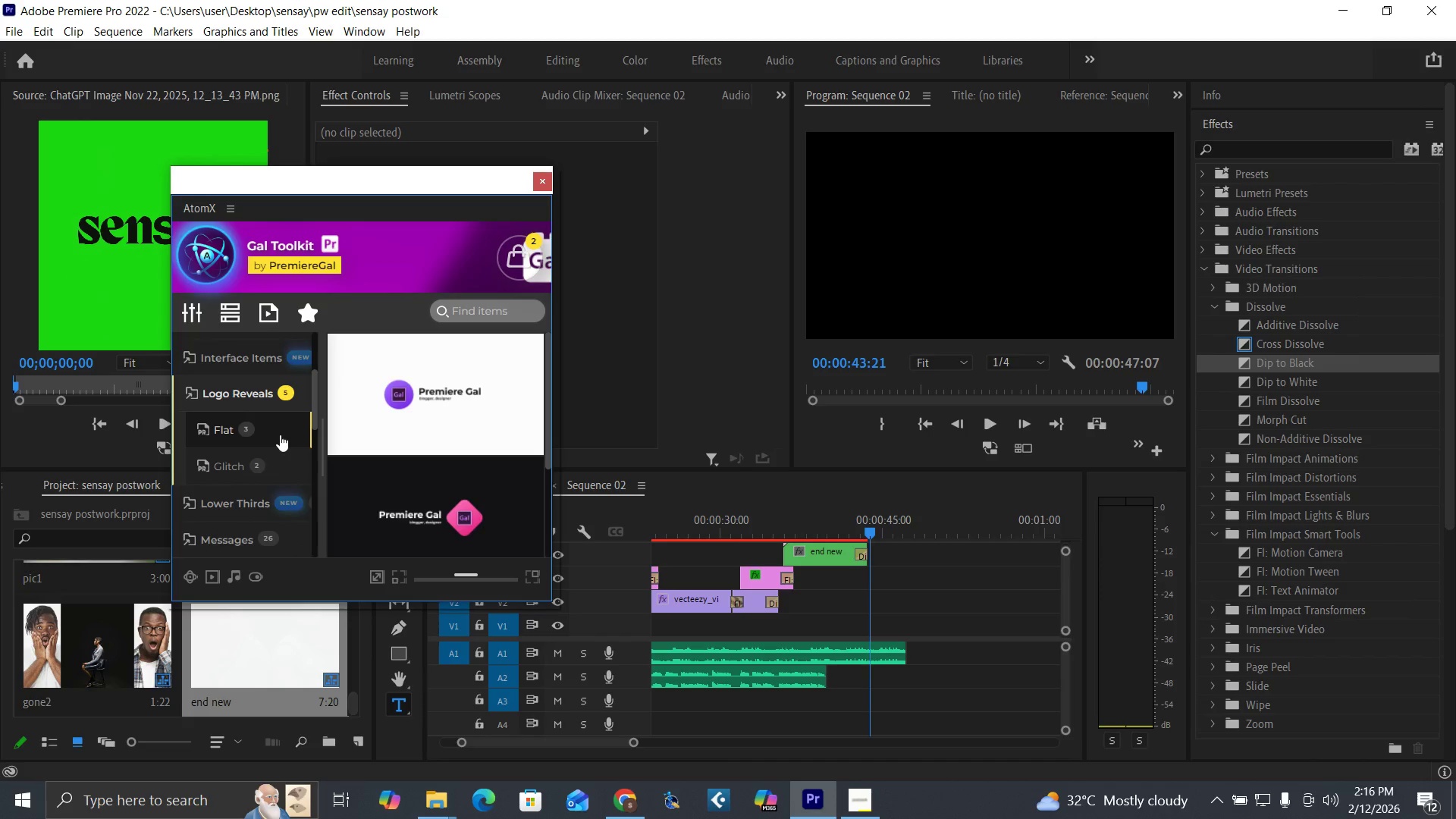 
left_click([240, 459])
 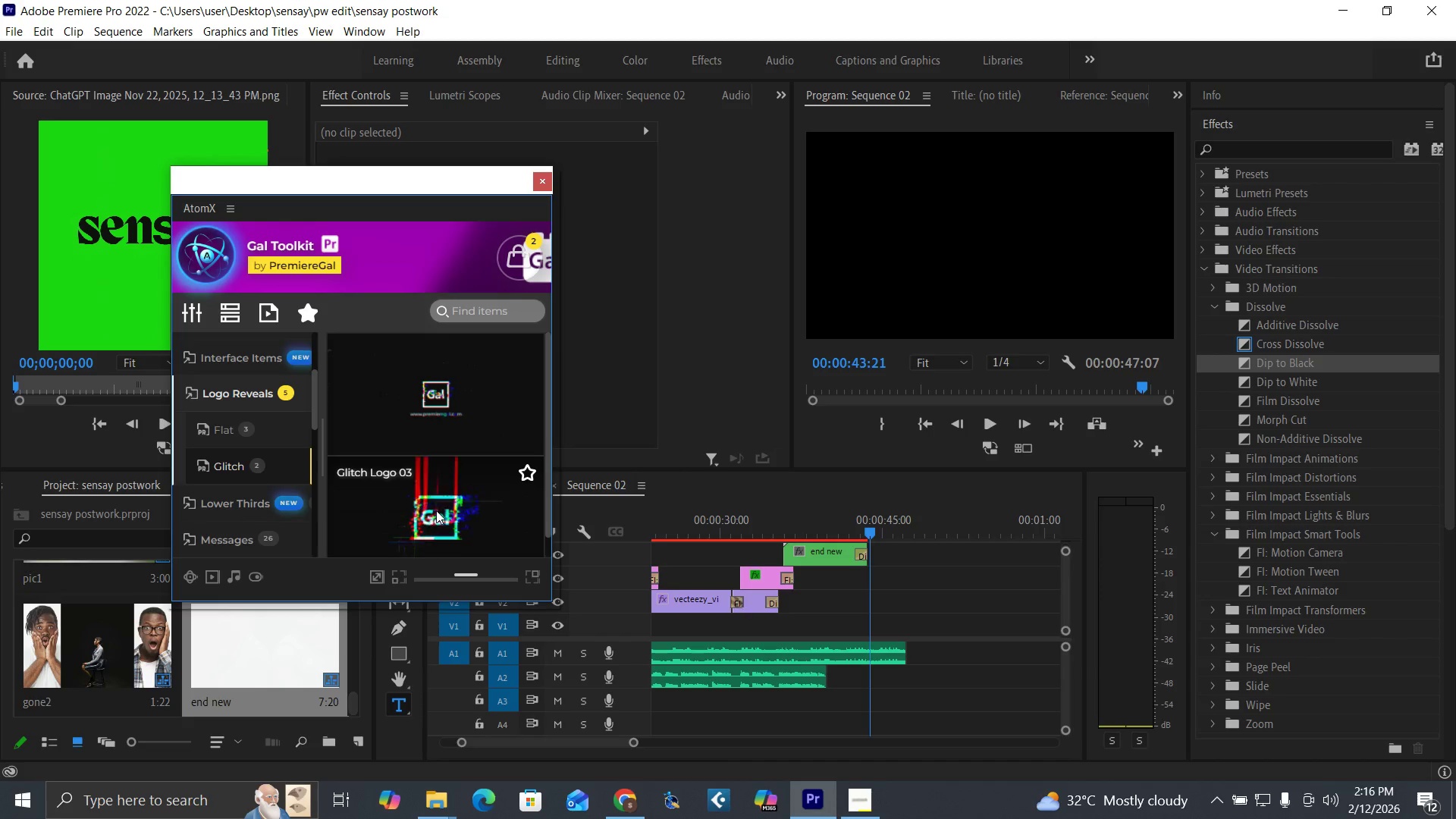 
left_click_drag(start_coordinate=[407, 518], to_coordinate=[870, 617])
 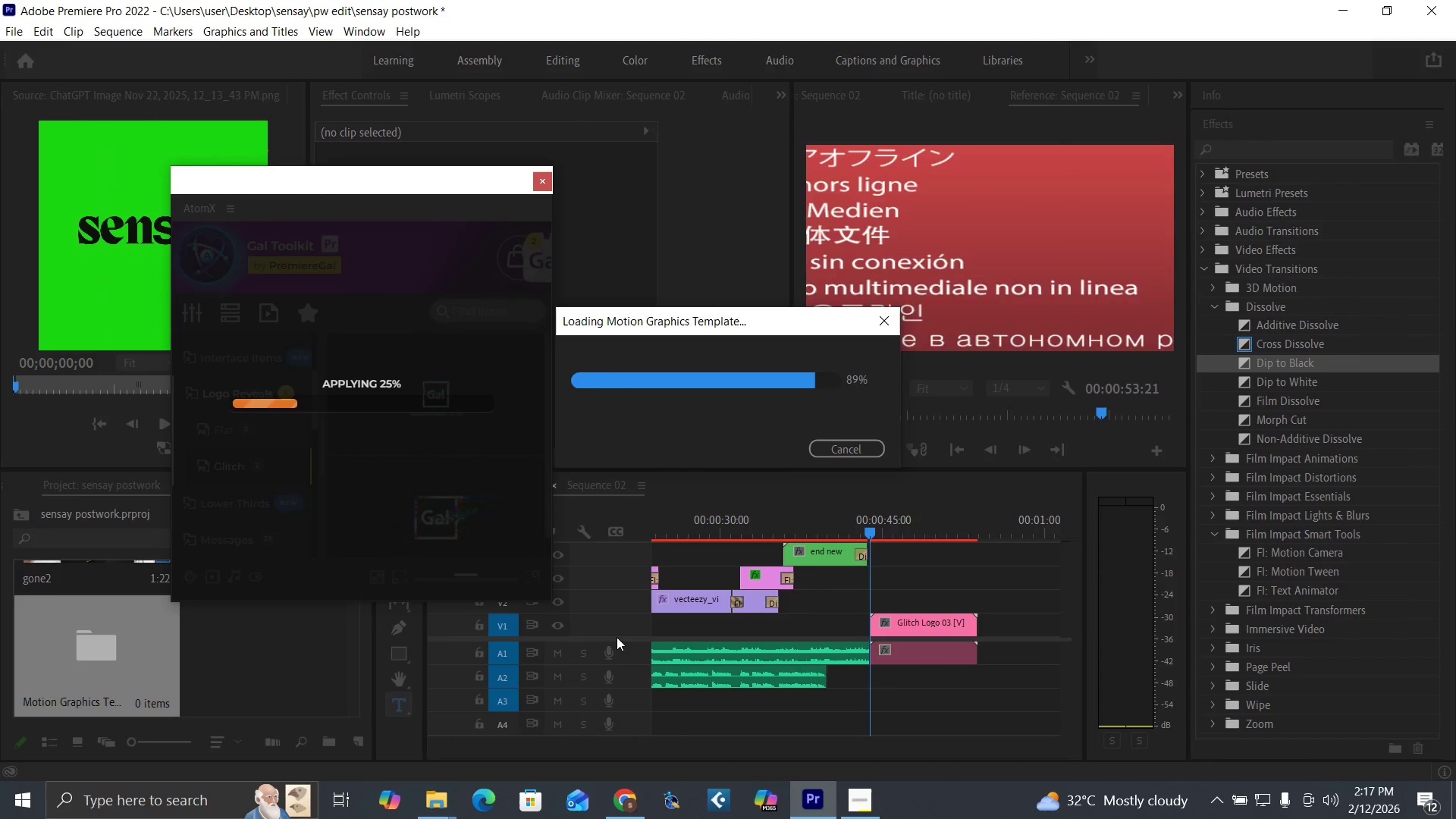 
wait(5.33)
 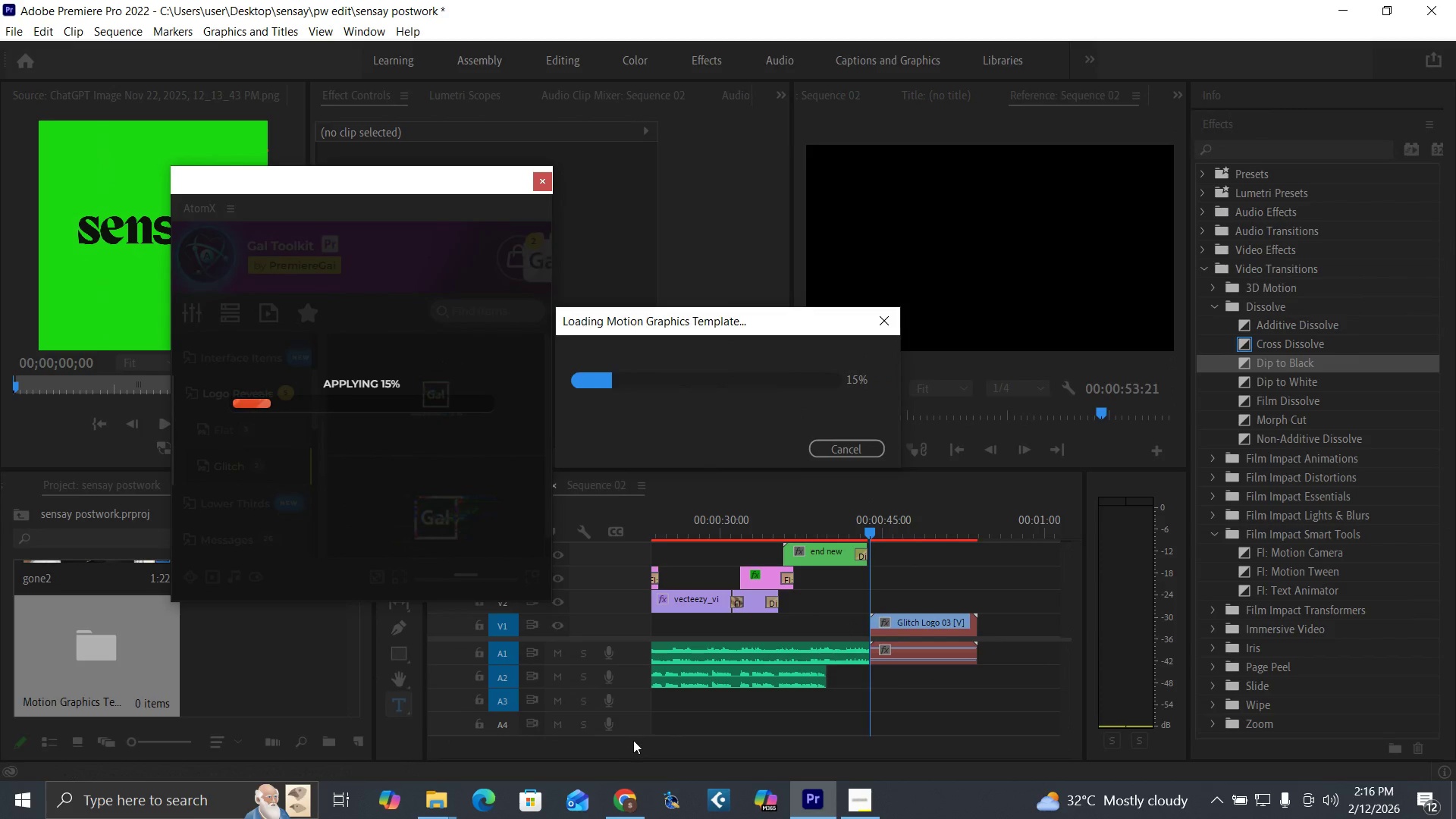 
mouse_move([757, 664])
 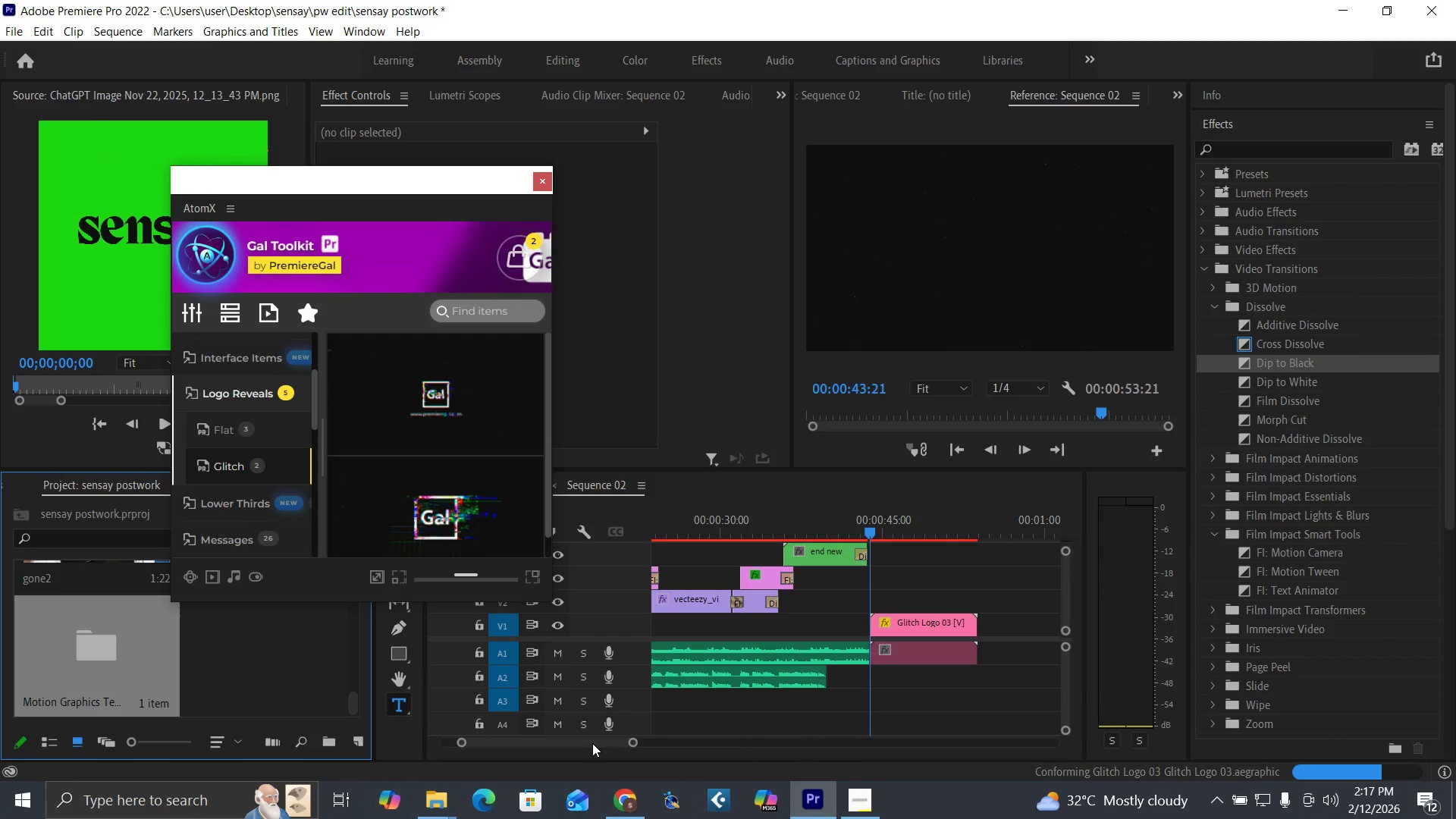 
wait(5.14)
 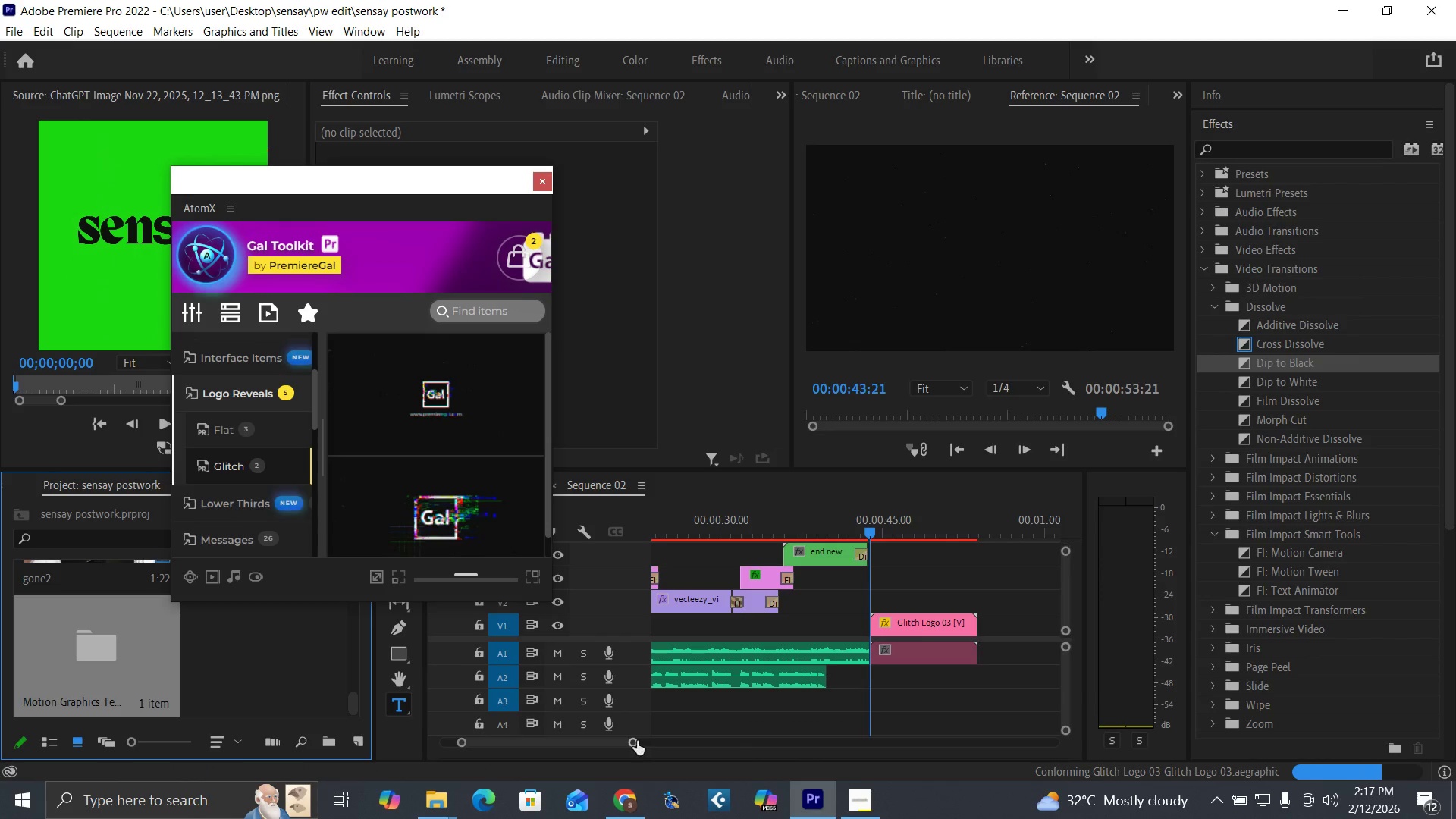 
left_click_drag(start_coordinate=[629, 740], to_coordinate=[598, 747])
 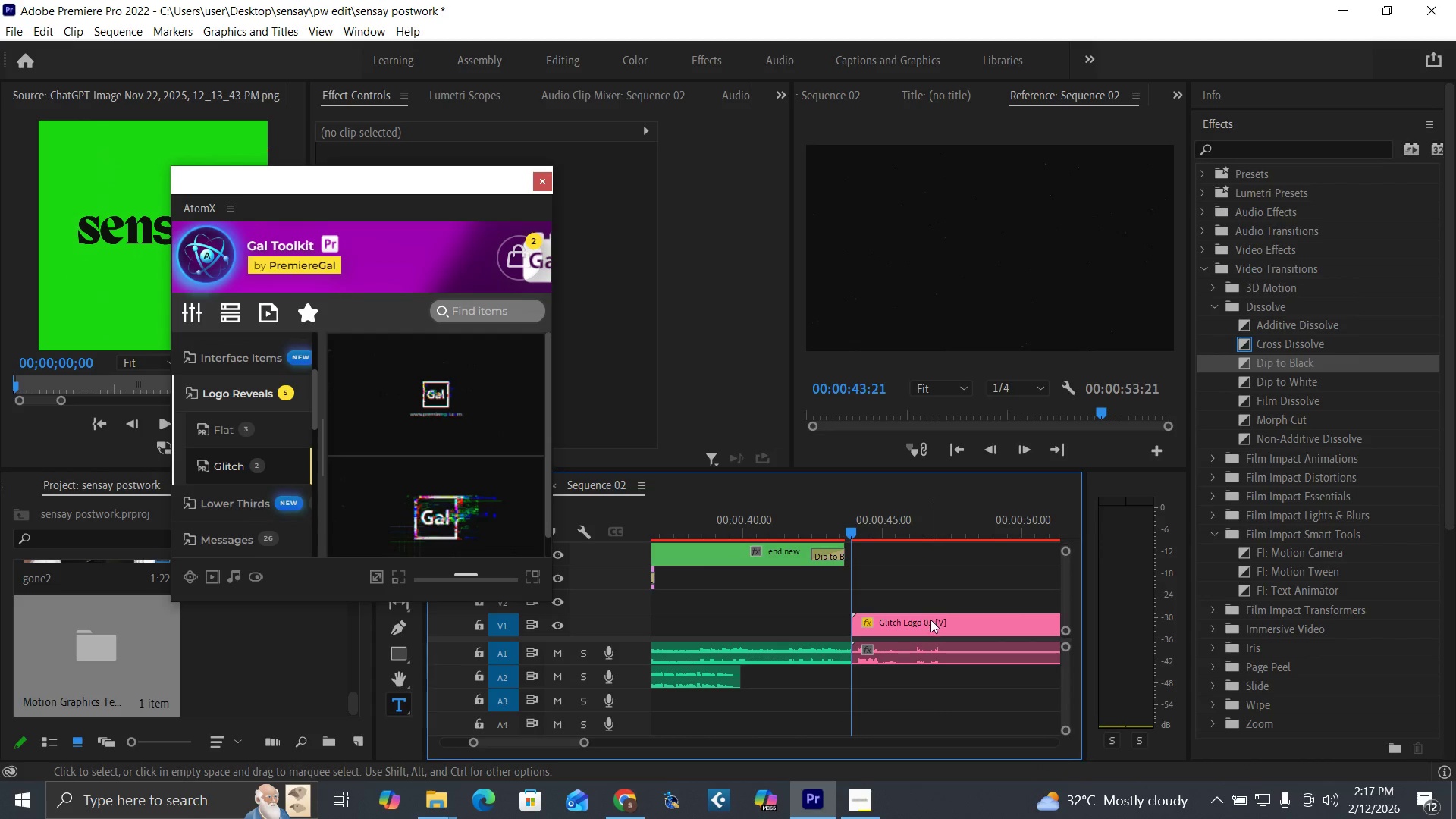 
left_click_drag(start_coordinate=[930, 620], to_coordinate=[930, 626])
 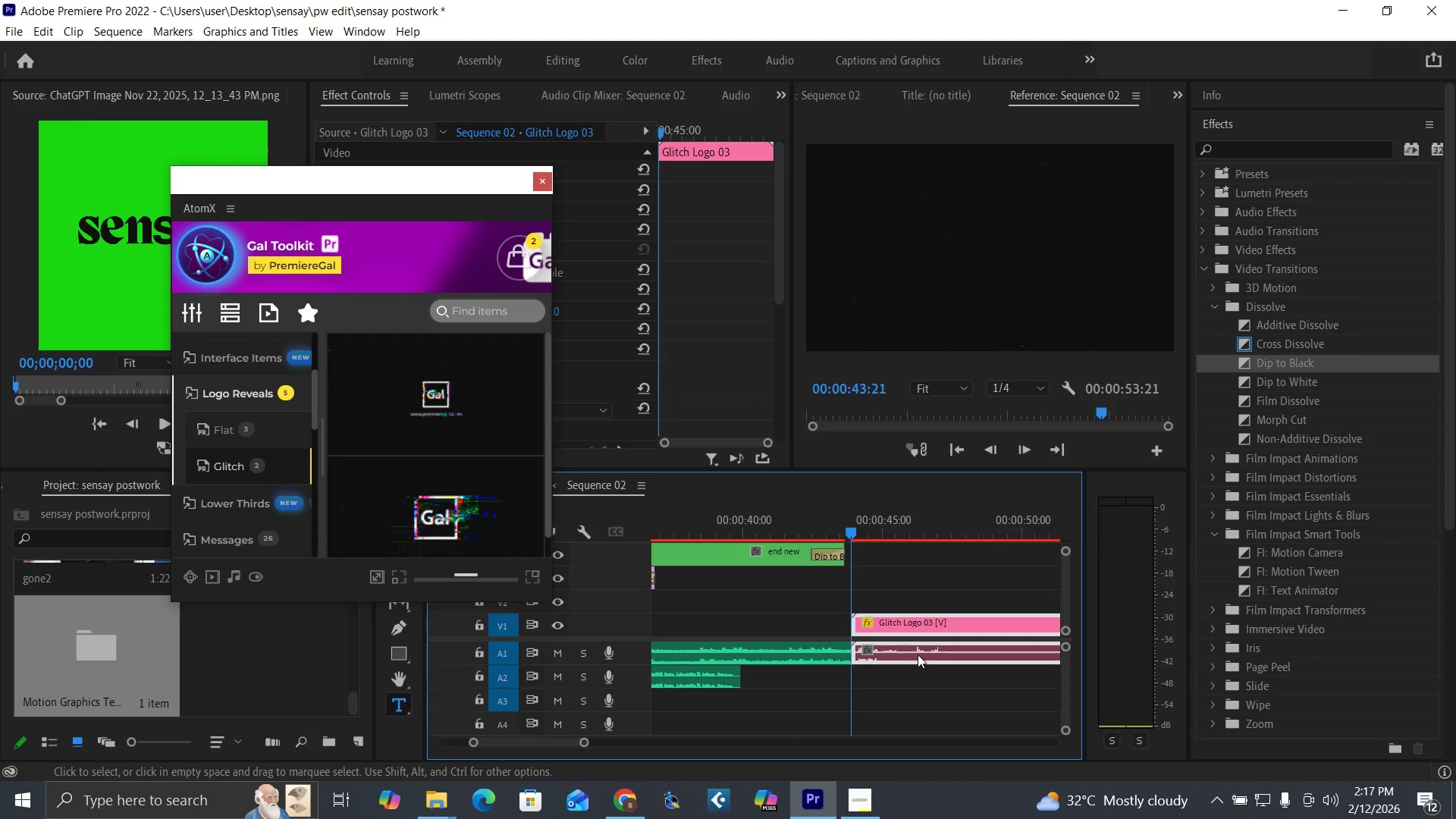 
left_click_drag(start_coordinate=[919, 655], to_coordinate=[920, 676])
 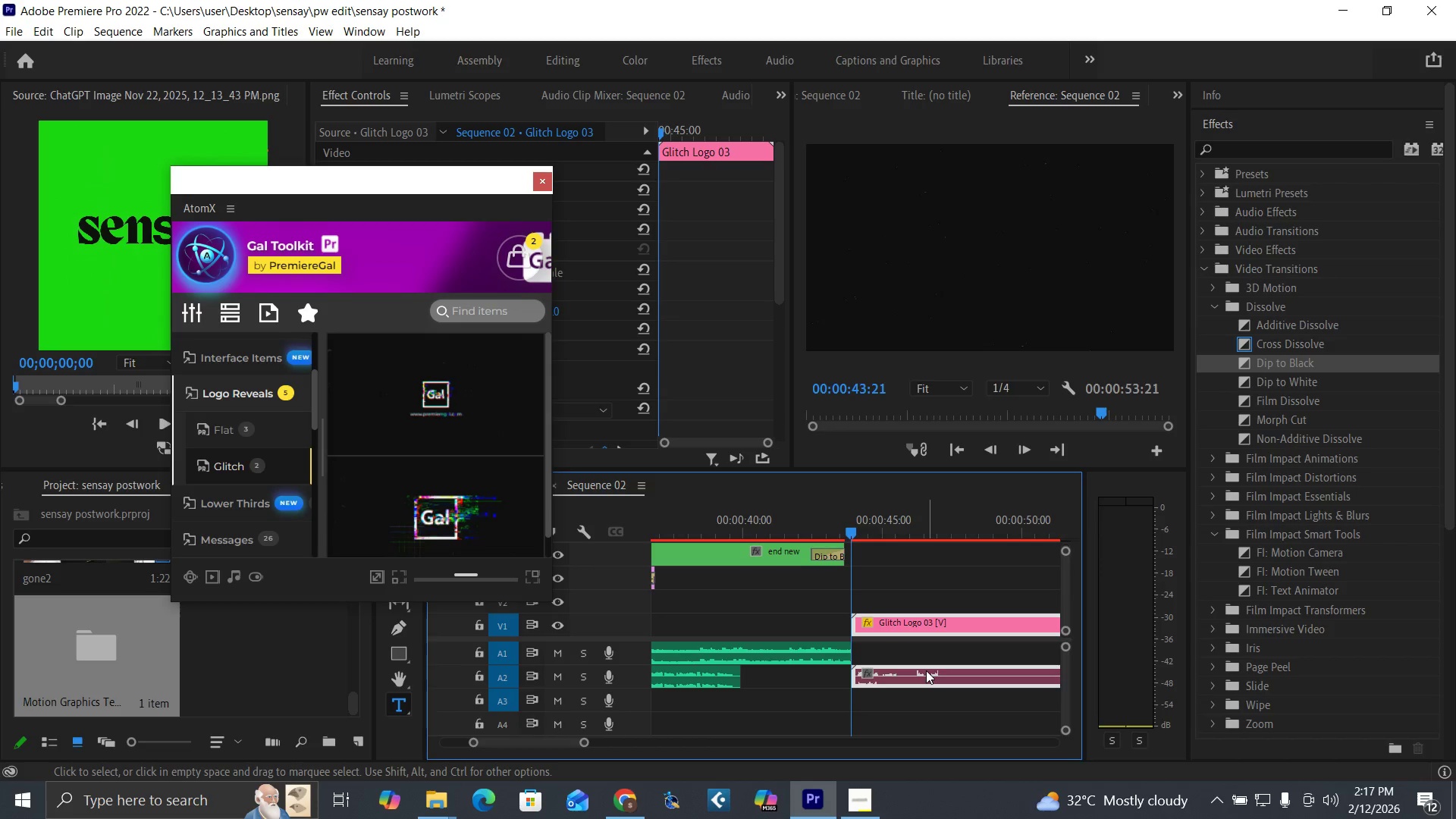 
left_click_drag(start_coordinate=[926, 670], to_coordinate=[905, 675])
 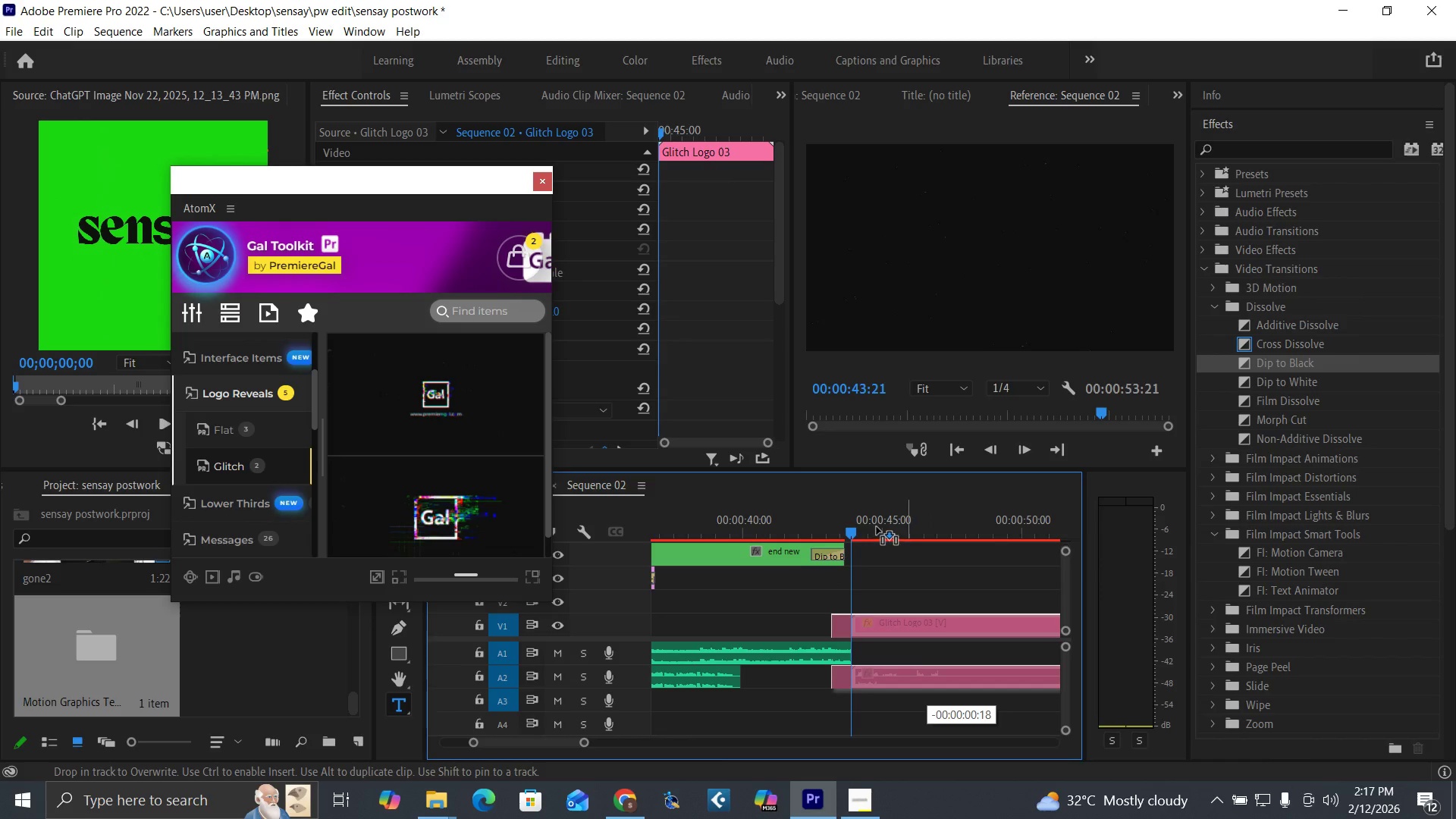 
left_click([877, 523])
 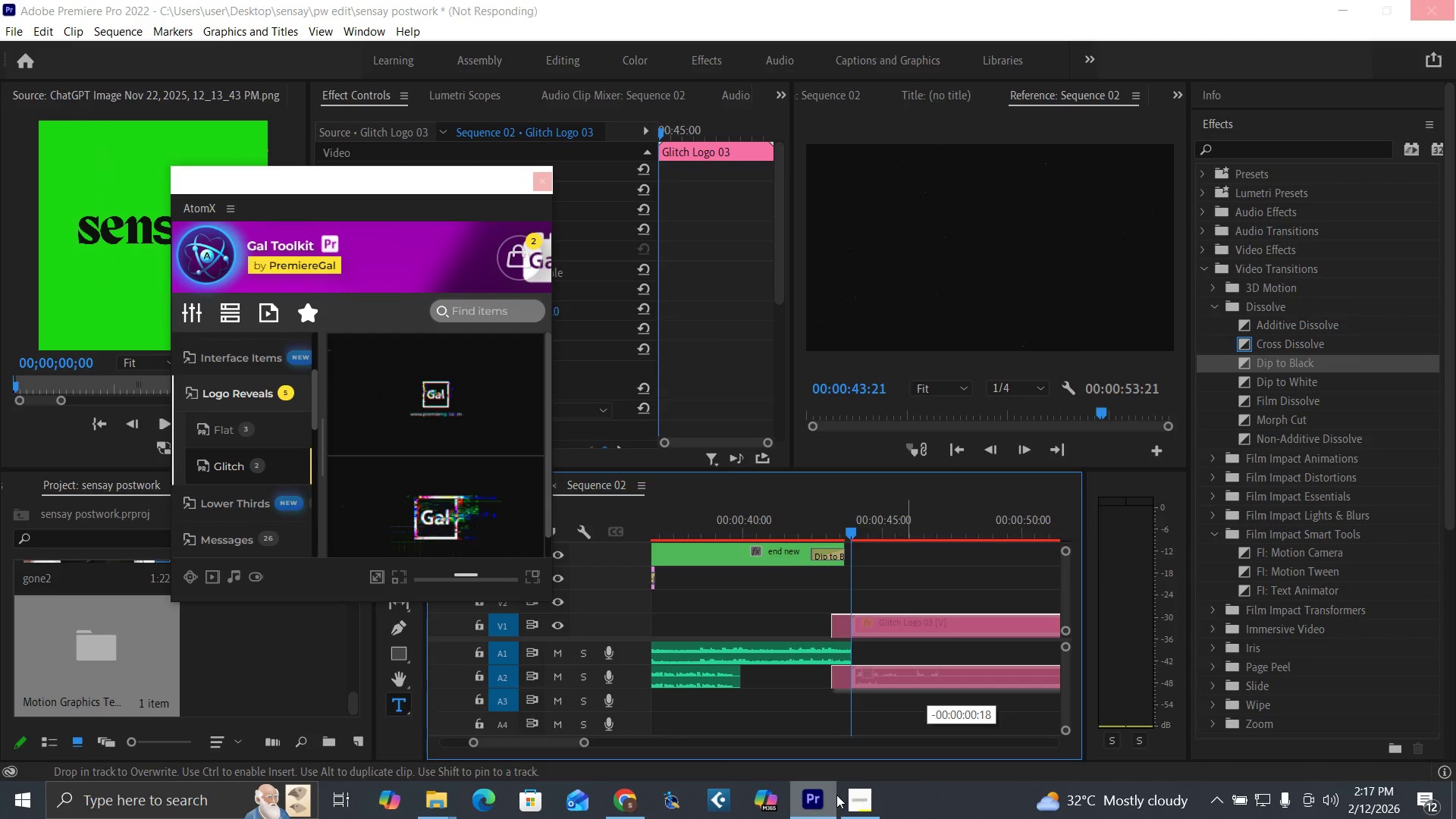 
left_click([858, 804])